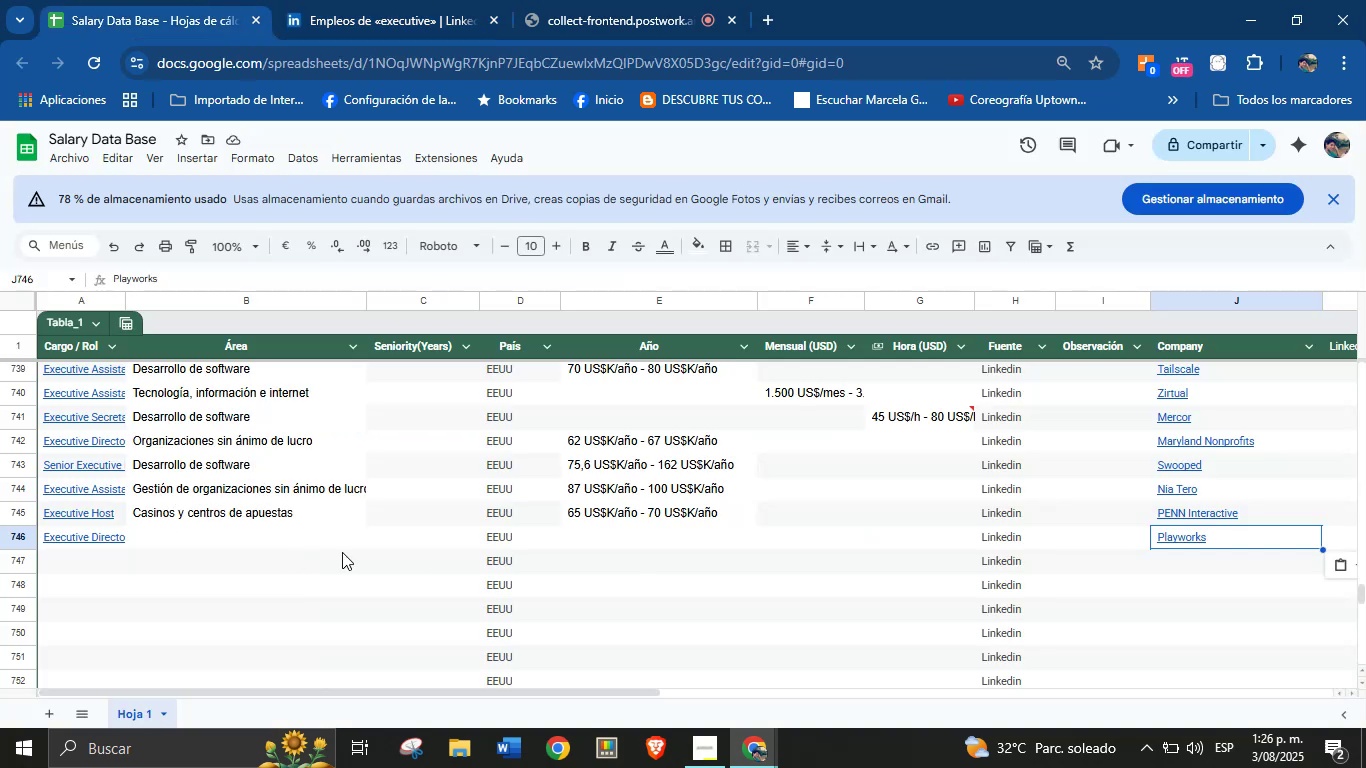 
left_click([651, 542])
 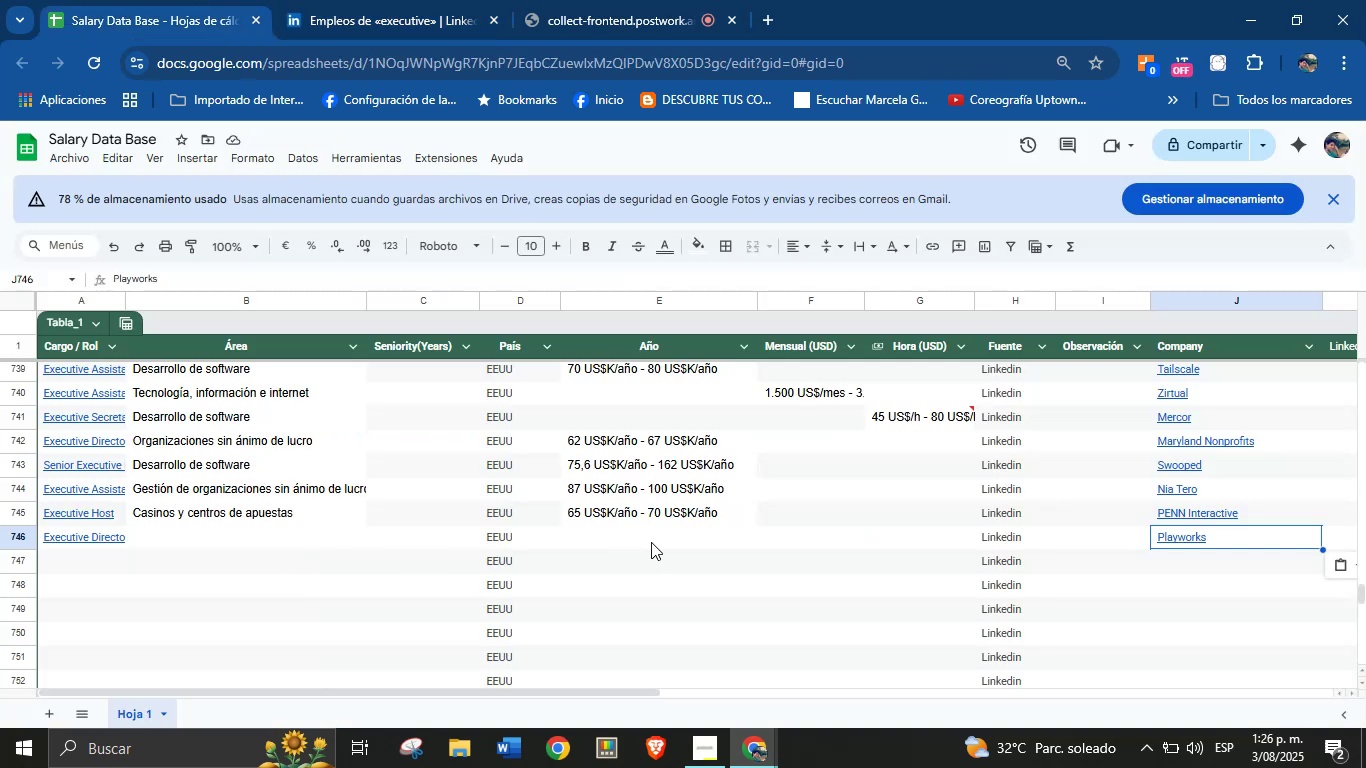 
key(Control+V)
 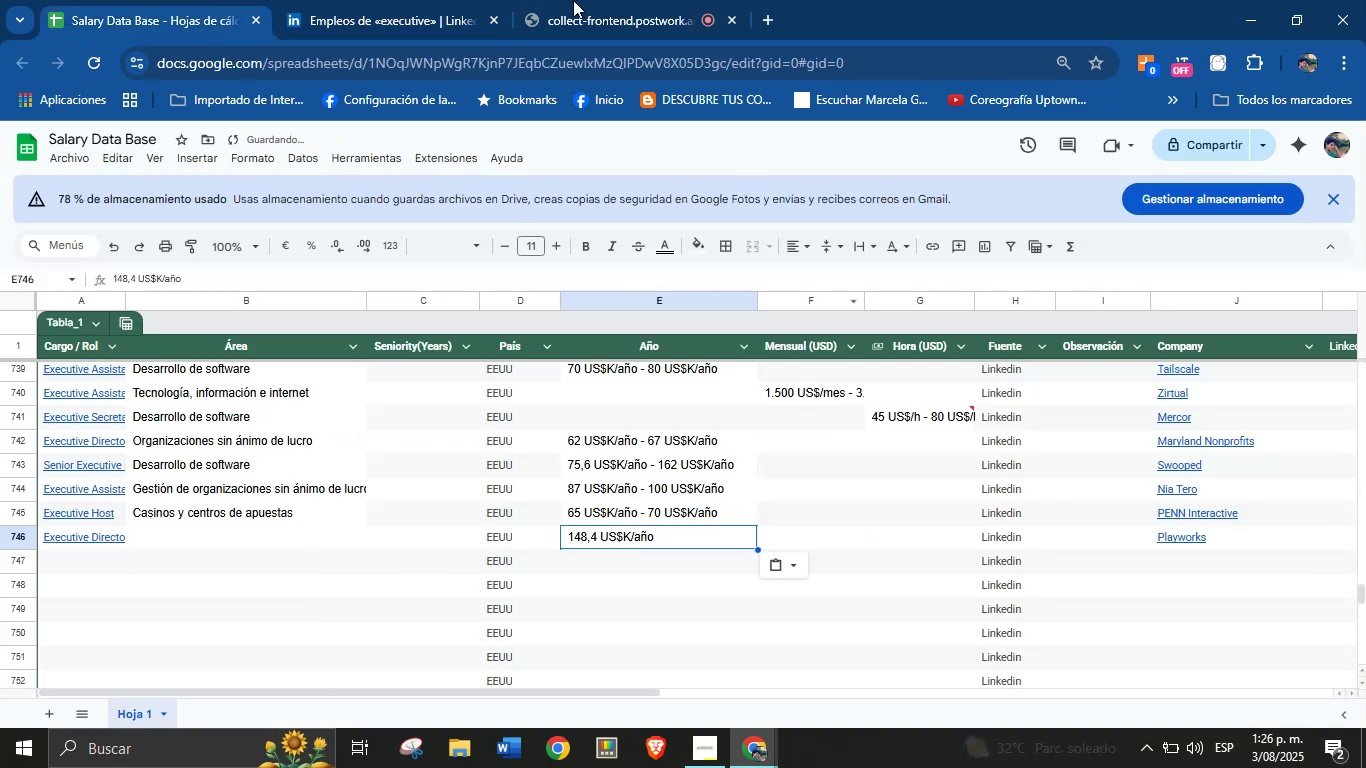 
left_click([456, 0])
 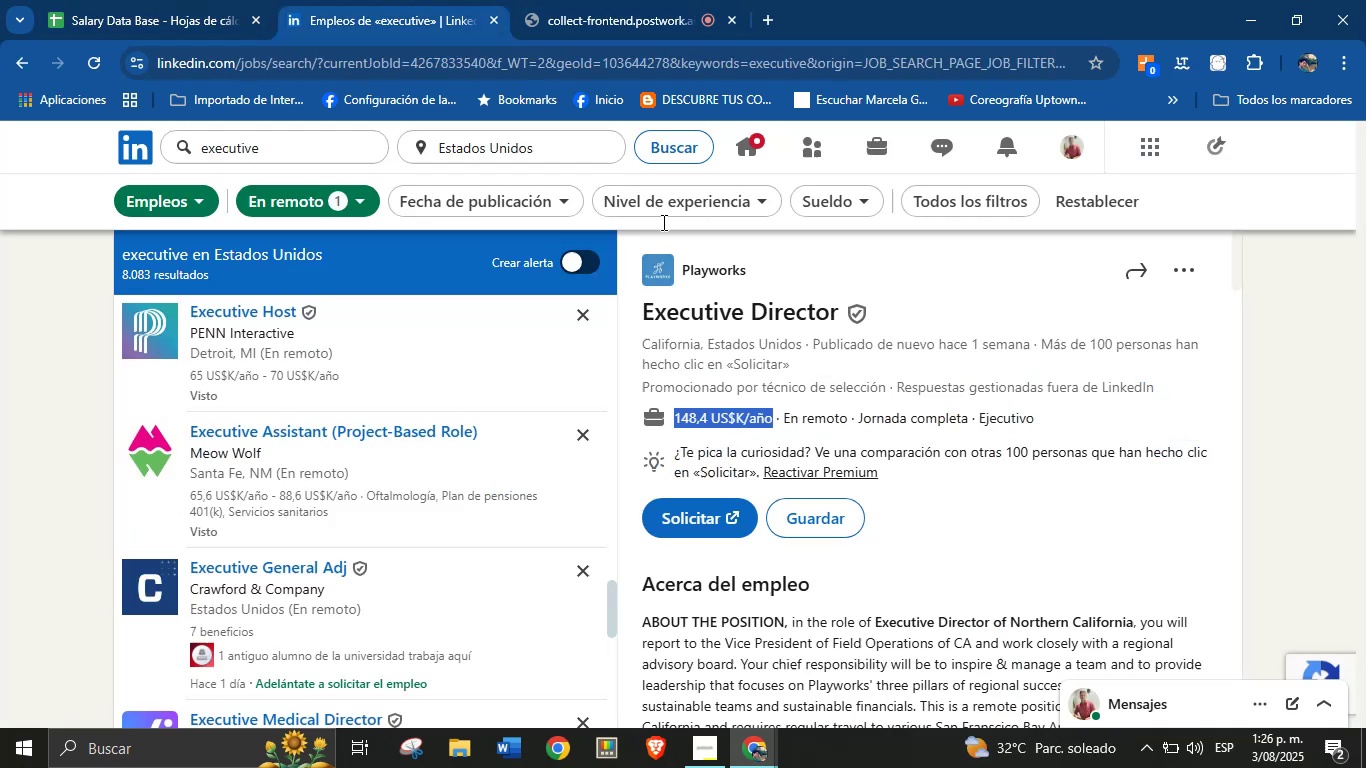 
scroll: coordinate [814, 512], scroll_direction: down, amount: 36.0
 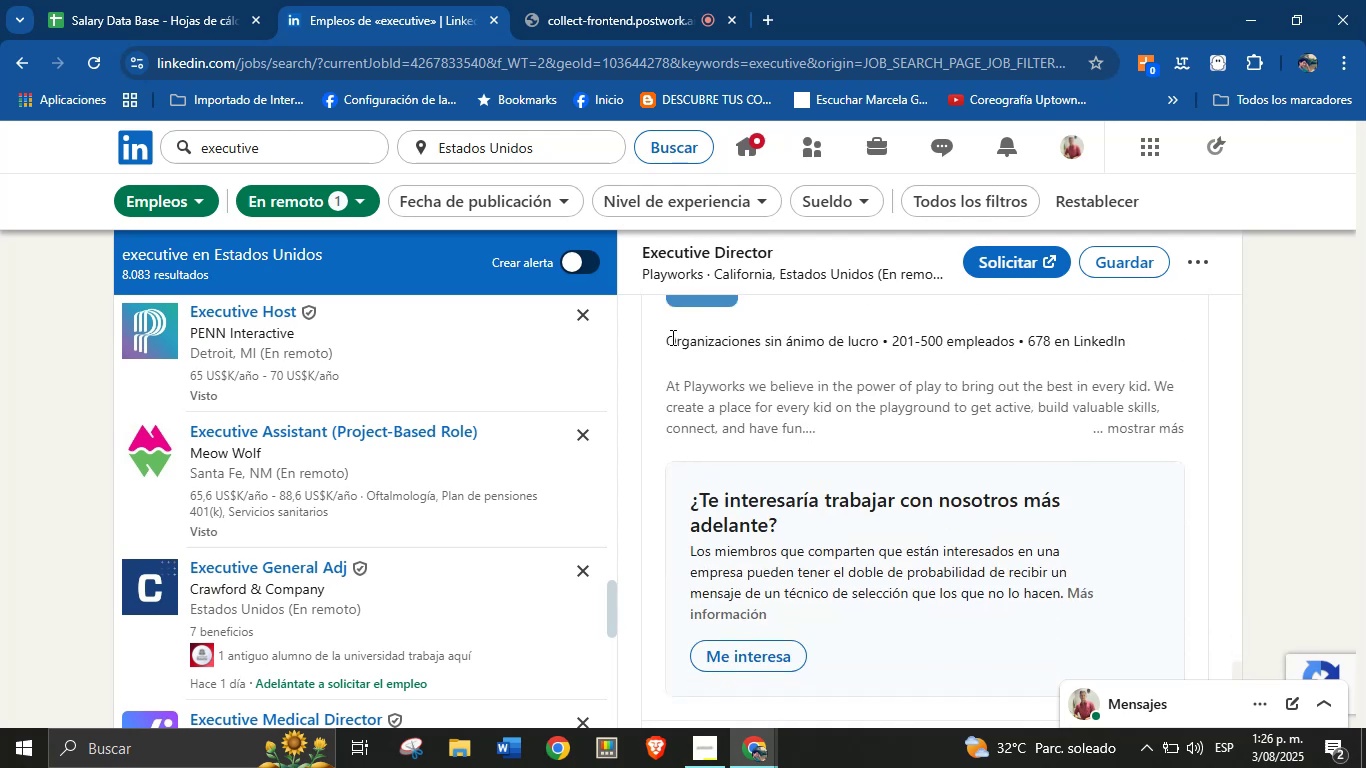 
key(Control+C)
 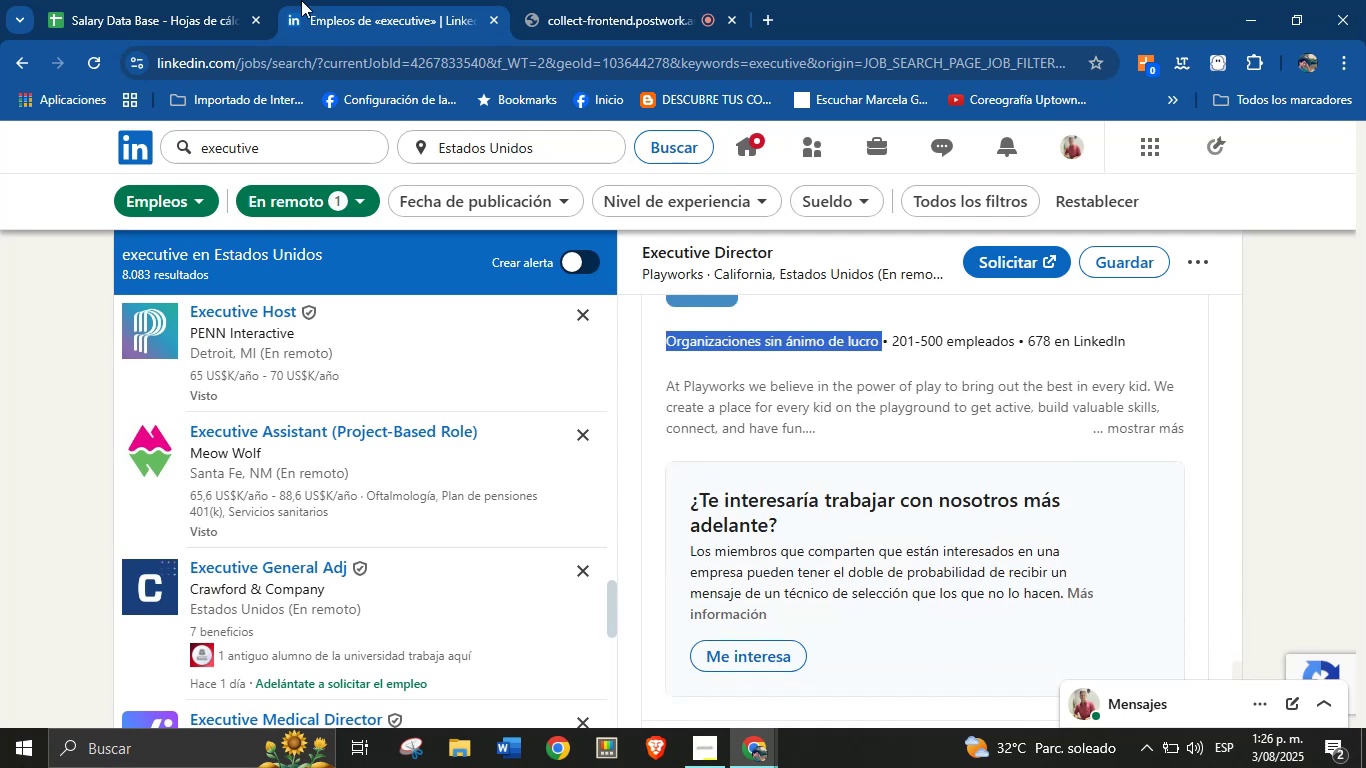 
left_click([157, 0])
 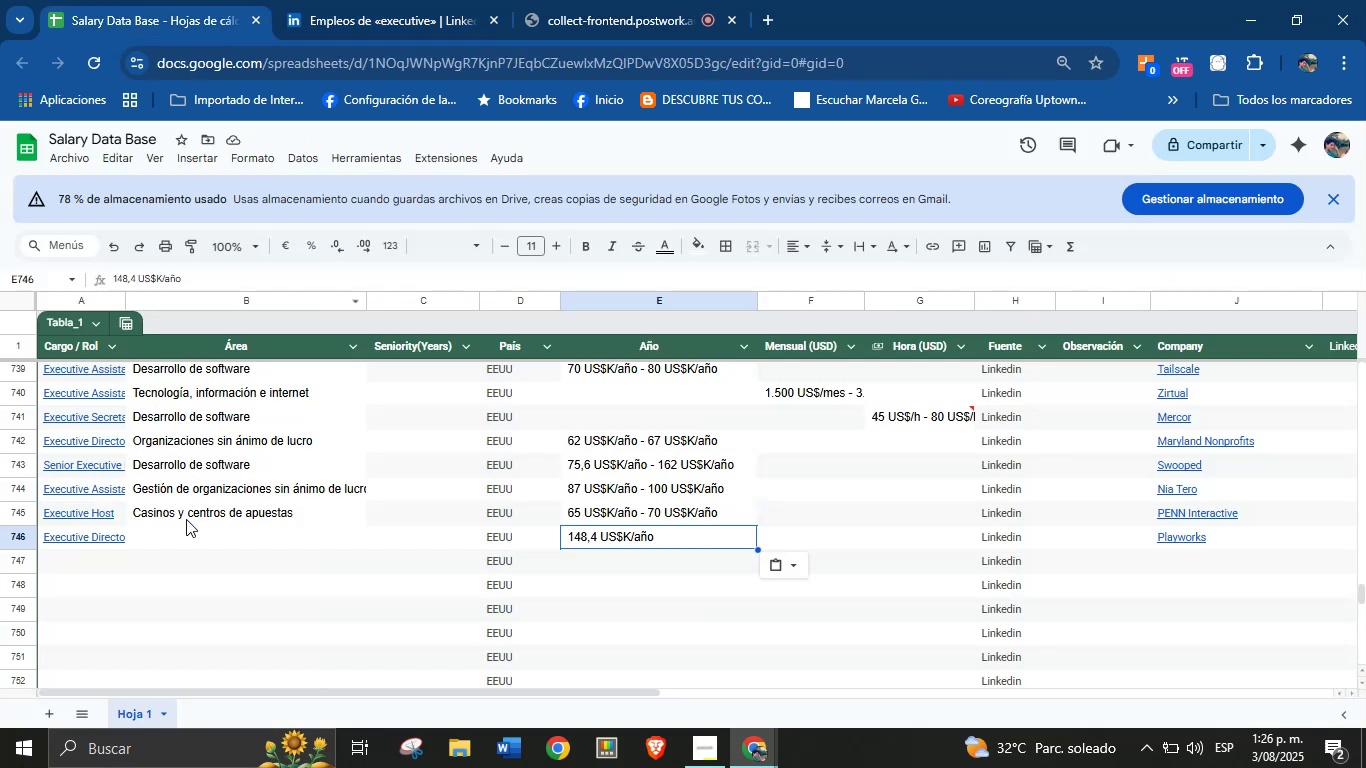 
left_click([195, 532])
 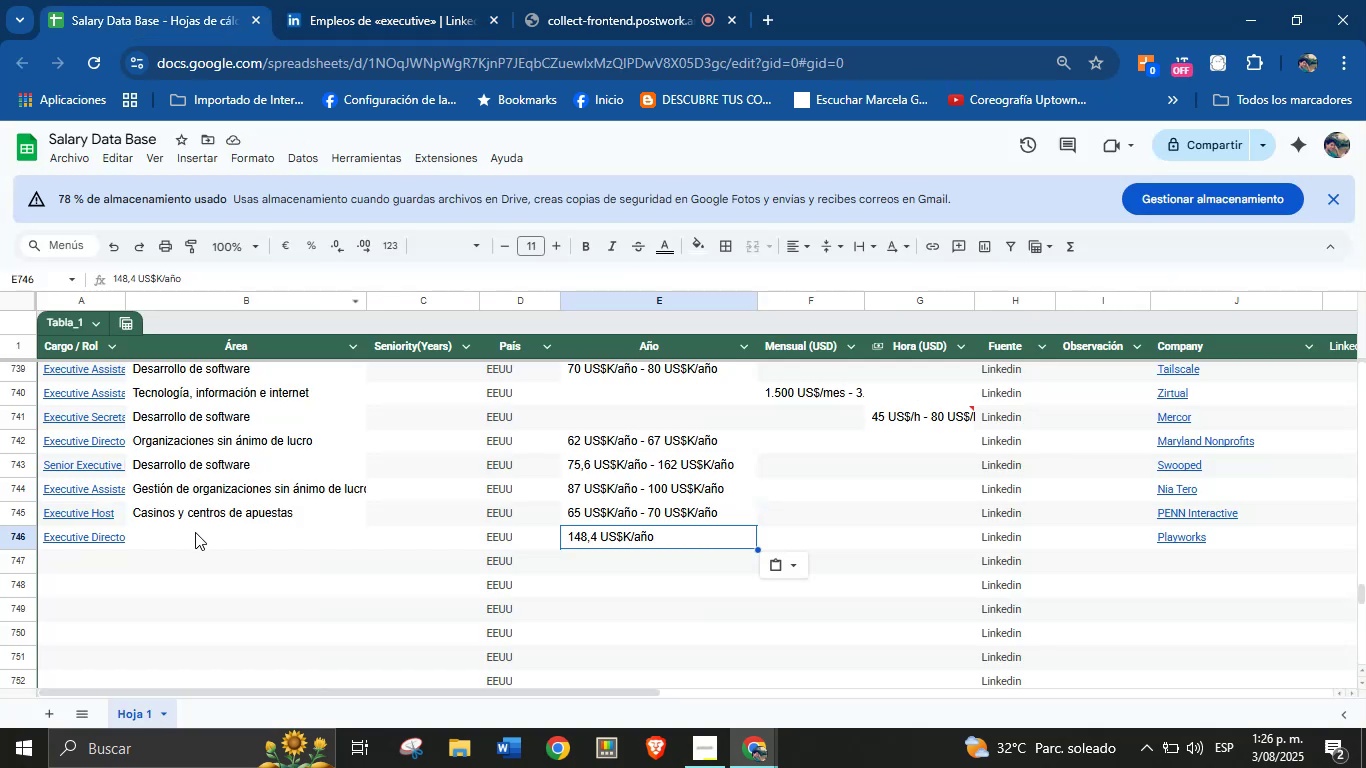 
key(Control+V)
 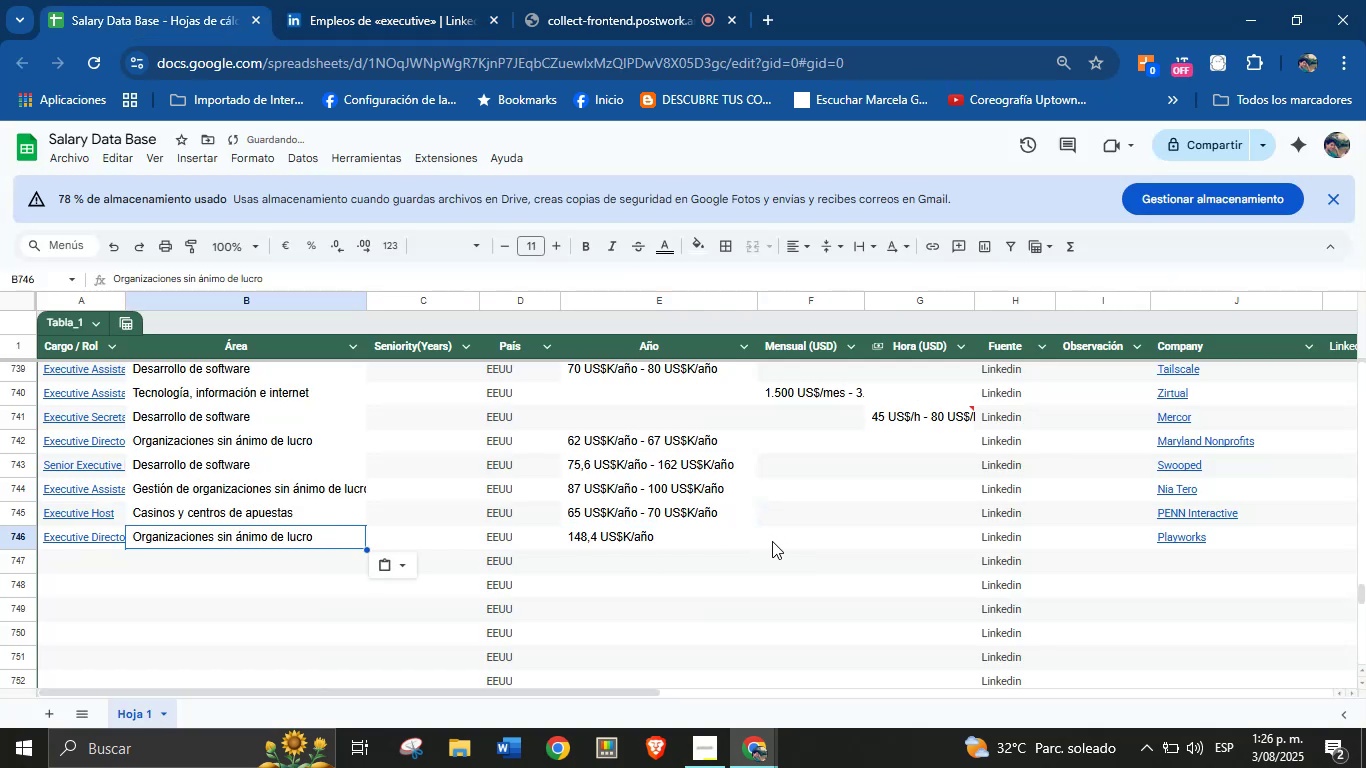 
scroll: coordinate [609, 536], scroll_direction: down, amount: 1.0
 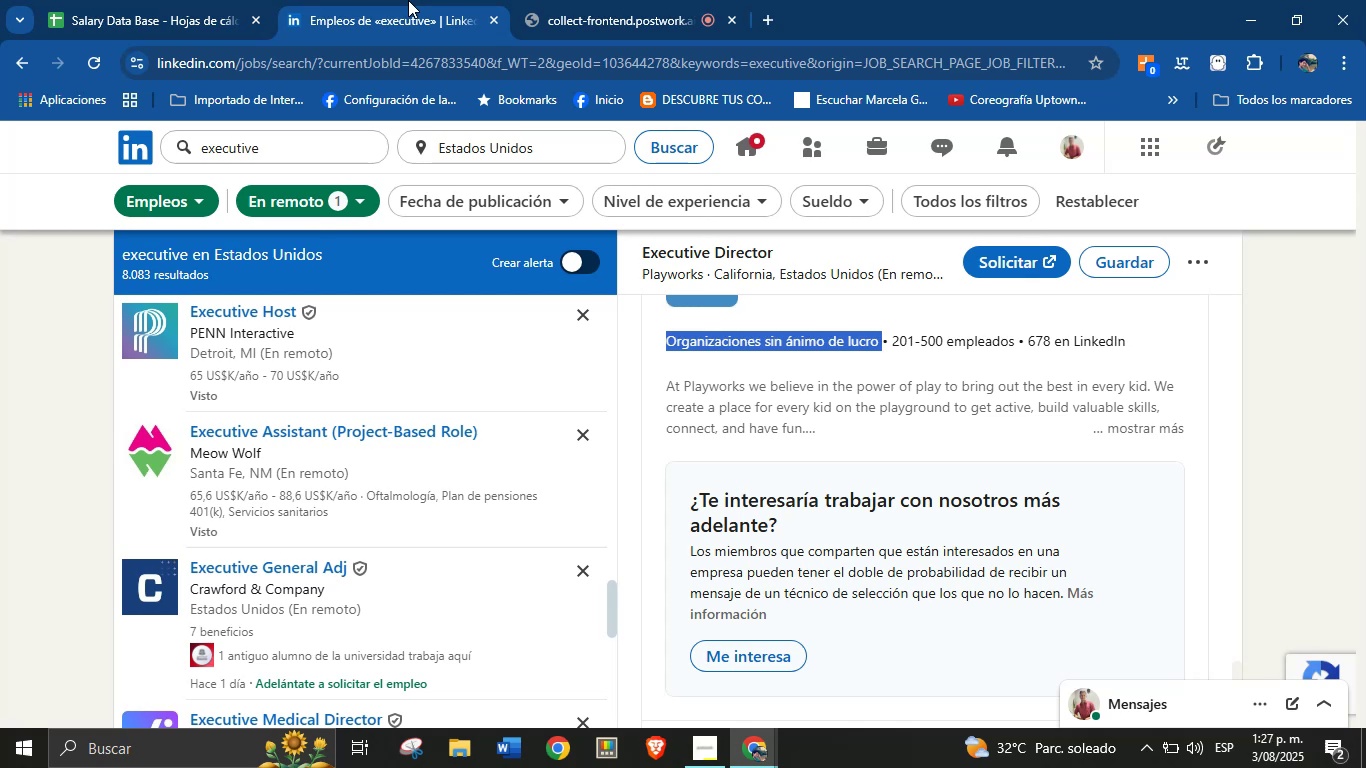 
wait(15.66)
 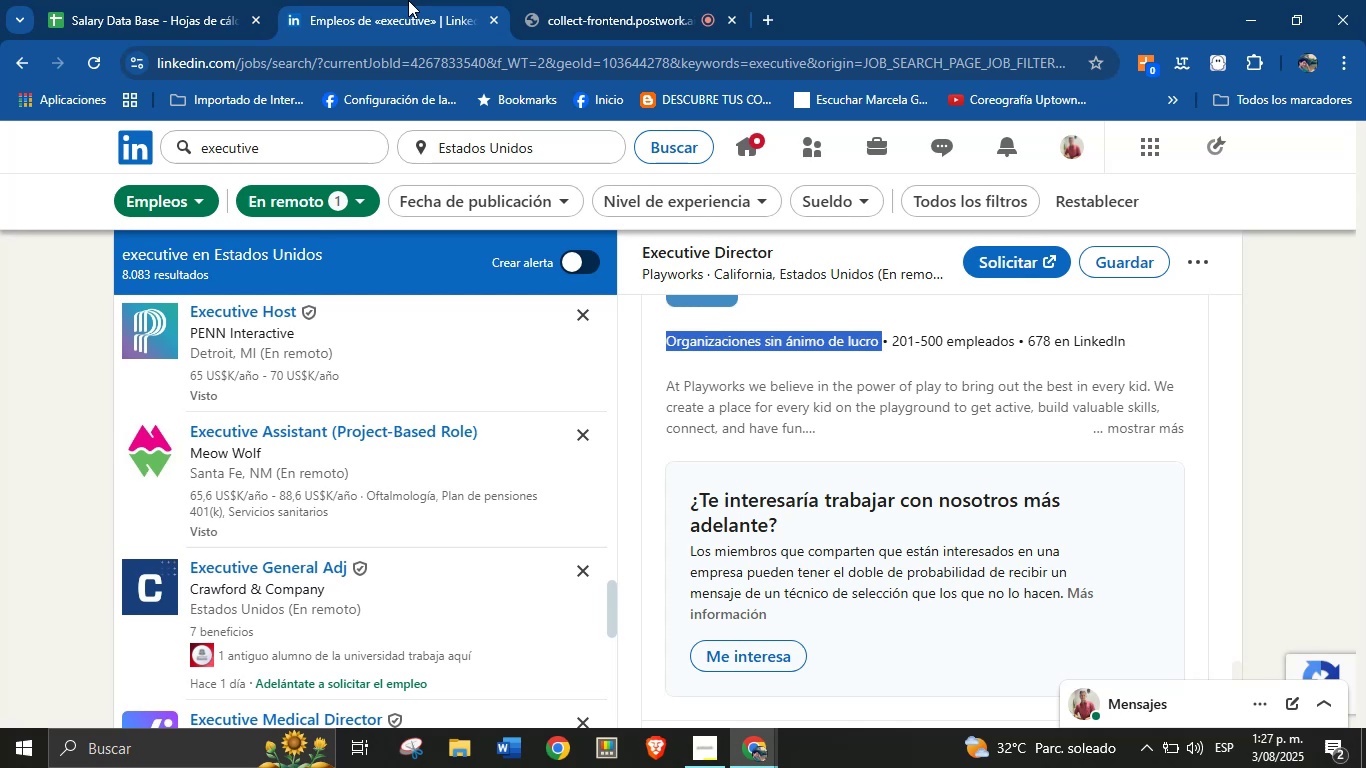 
left_click([484, 0])
 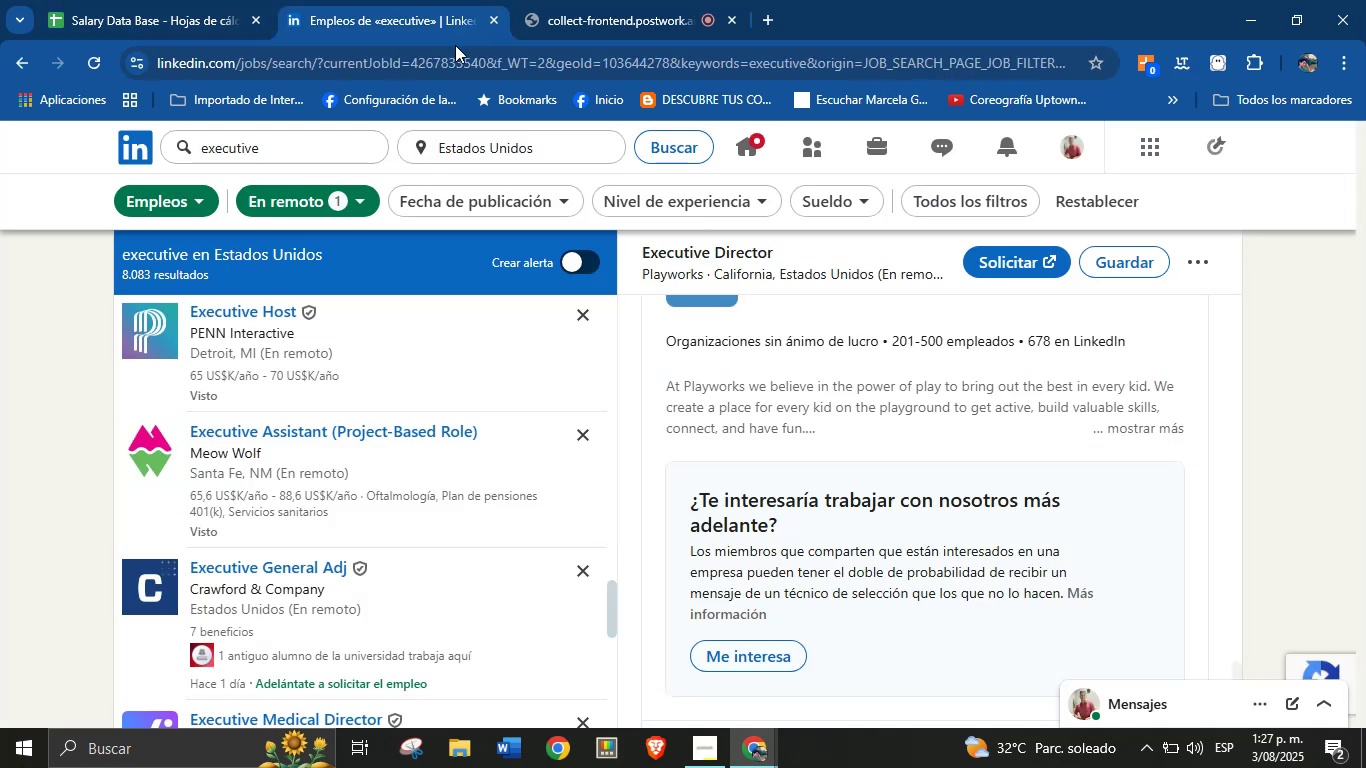 
wait(11.77)
 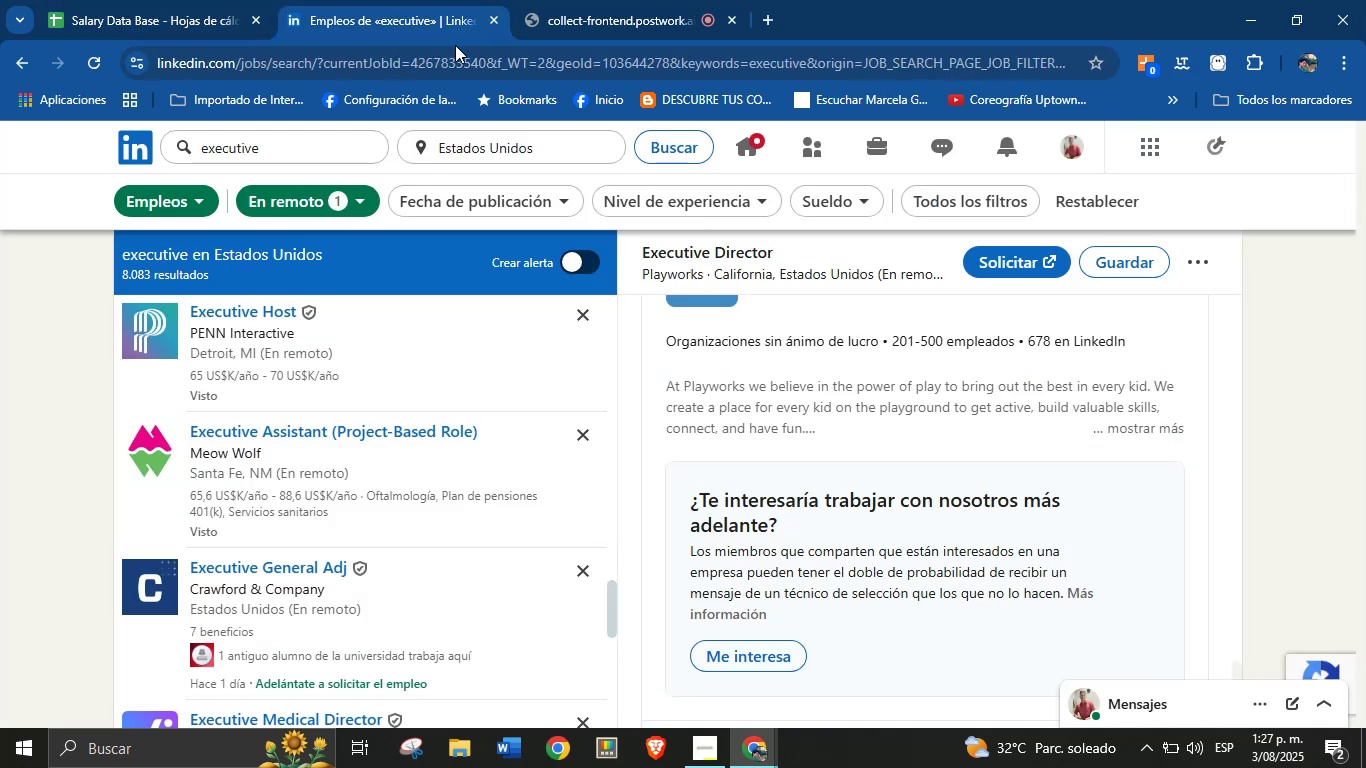 
left_click([198, 0])
 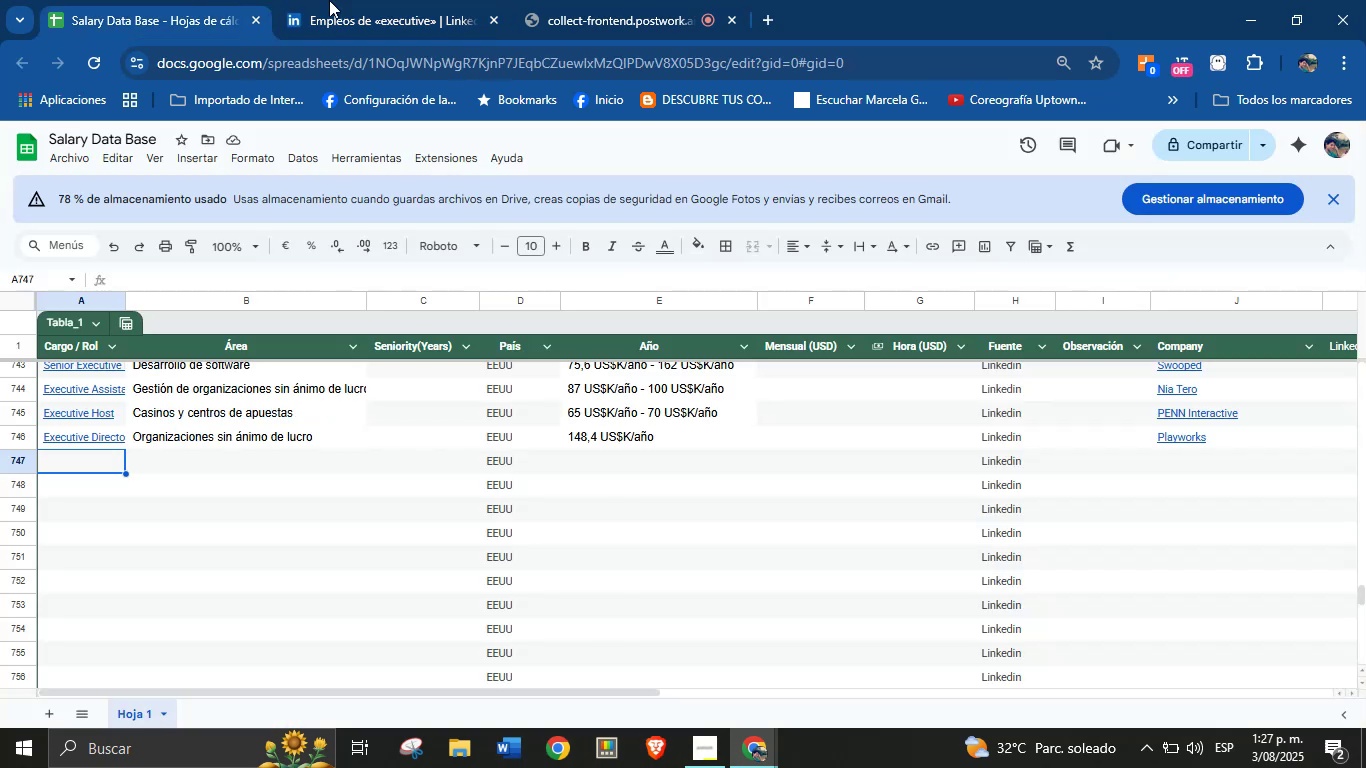 
left_click([413, 0])
 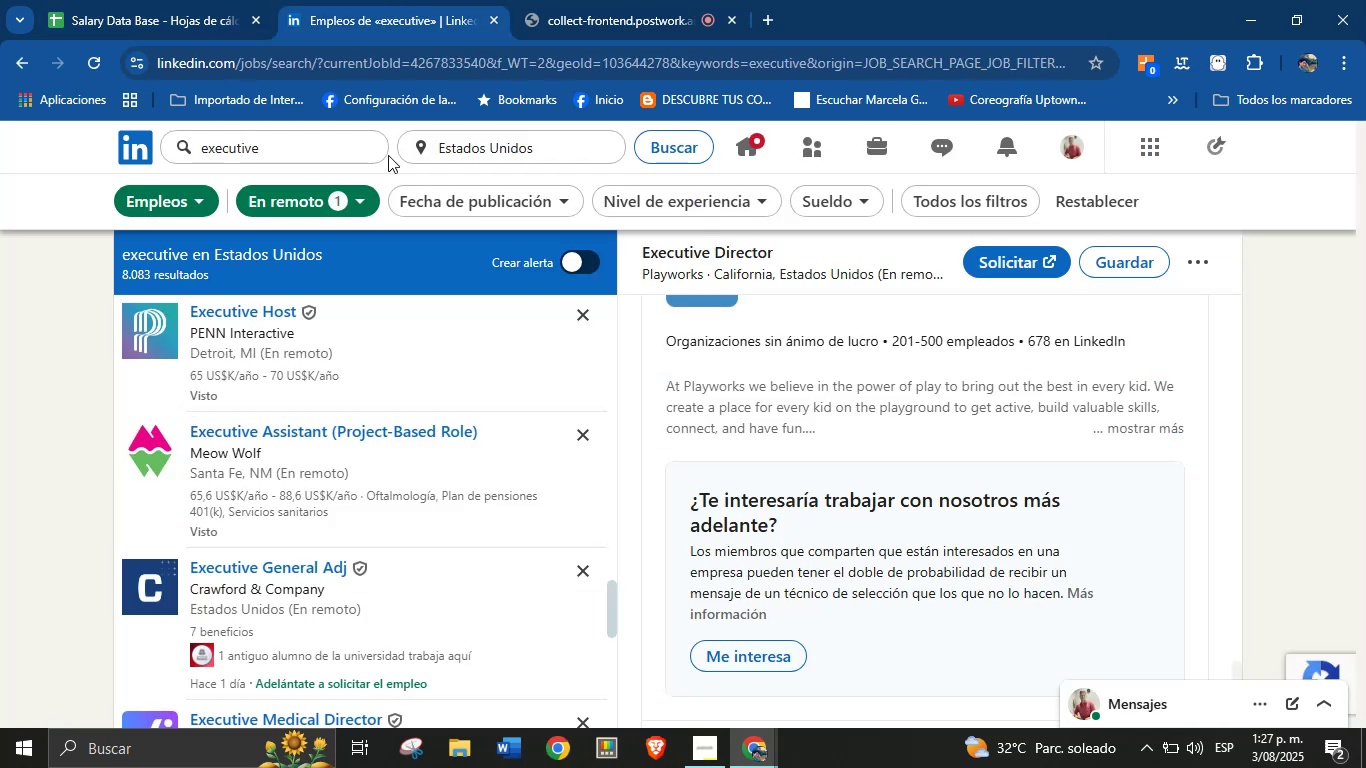 
scroll: coordinate [402, 463], scroll_direction: down, amount: 1.0
 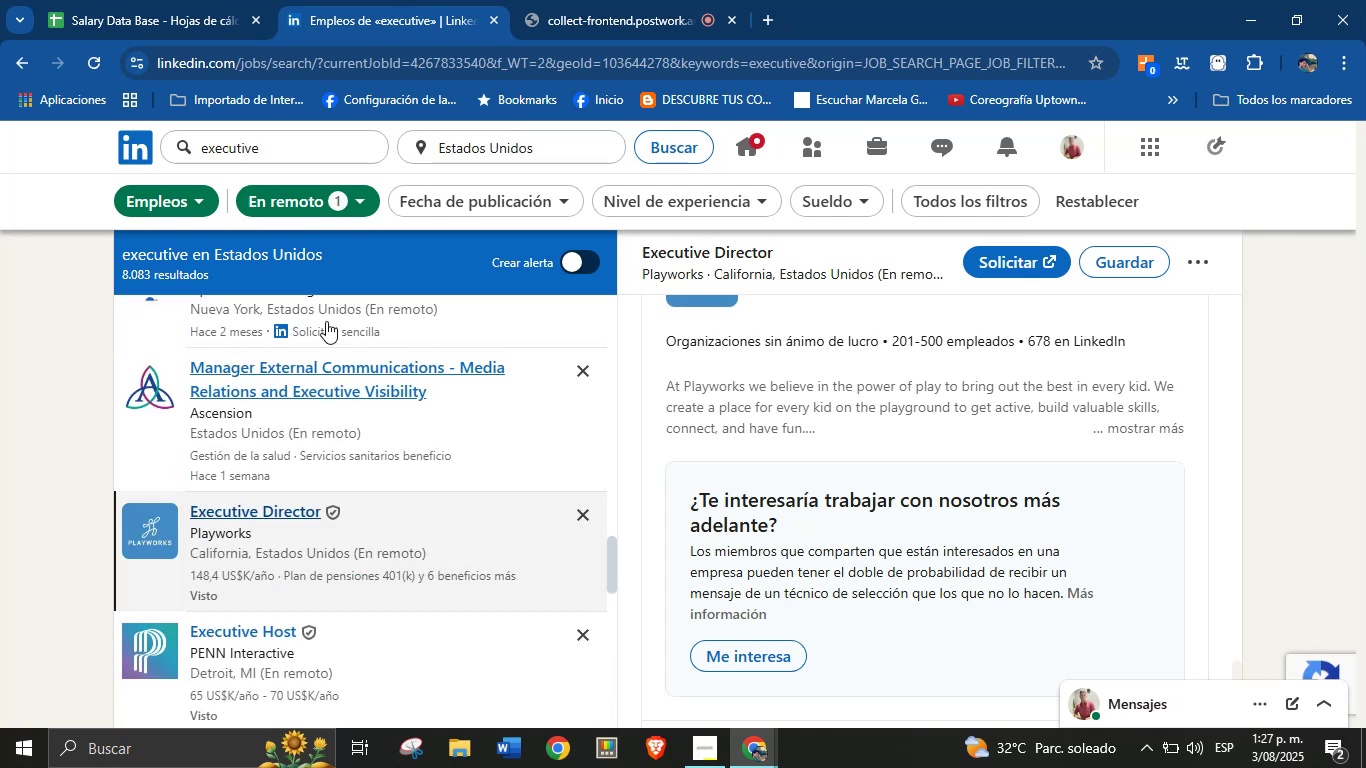 
left_click([159, 0])
 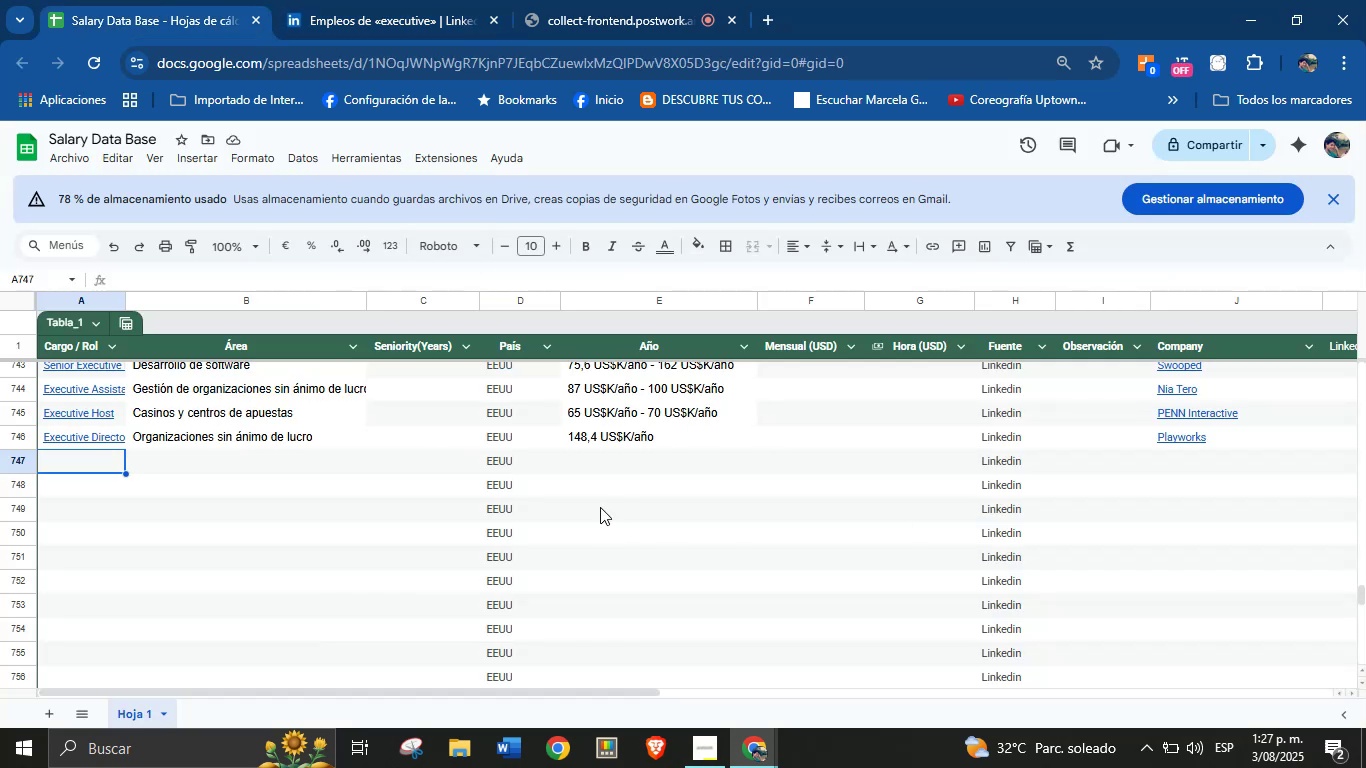 
left_click([470, 0])
 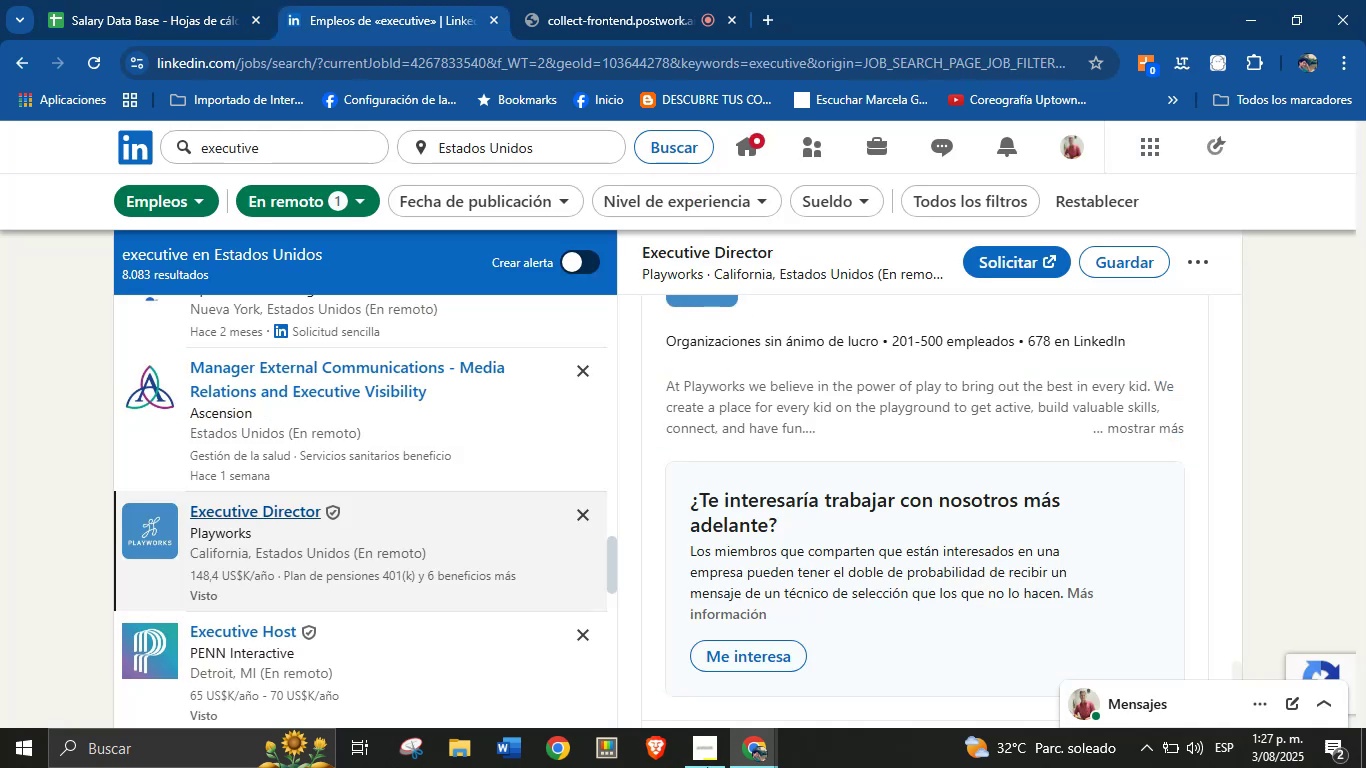 
scroll: coordinate [839, 485], scroll_direction: up, amount: 46.0
 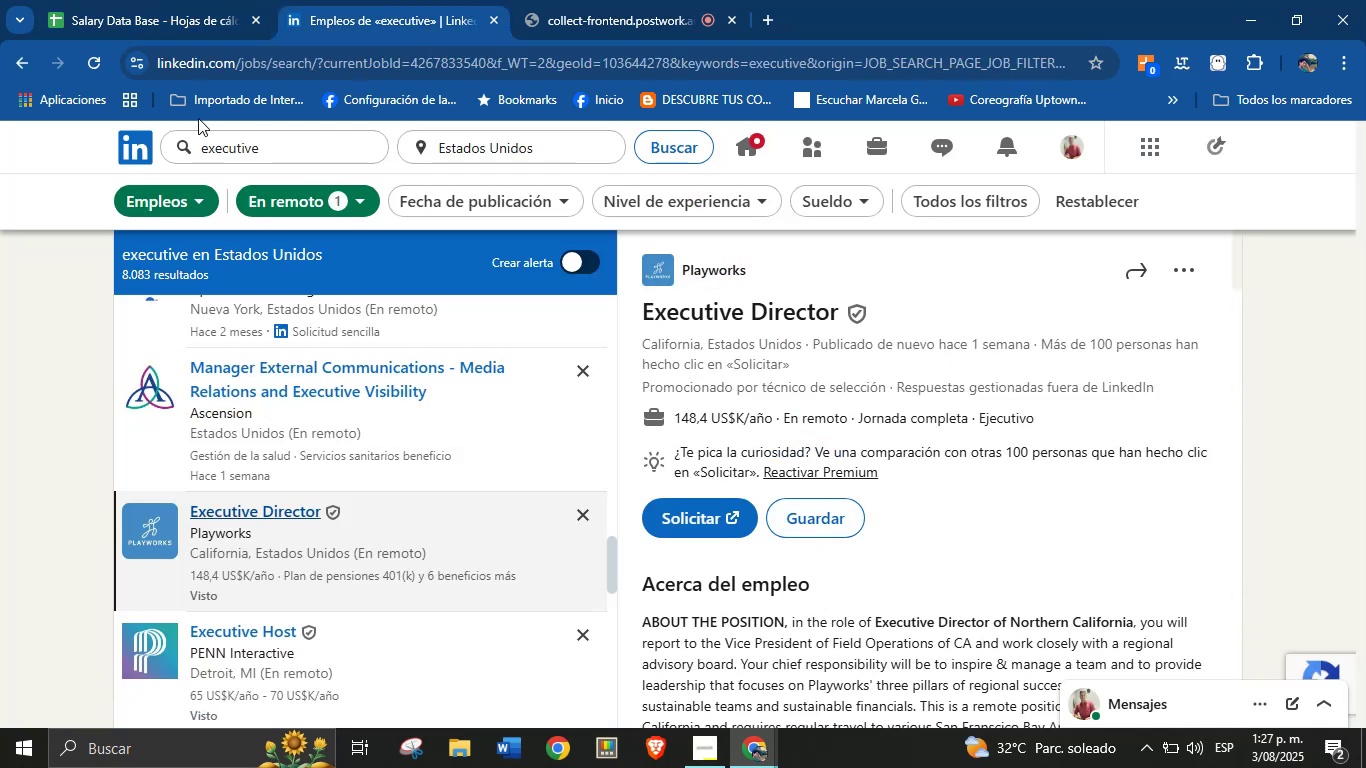 
left_click([121, 0])
 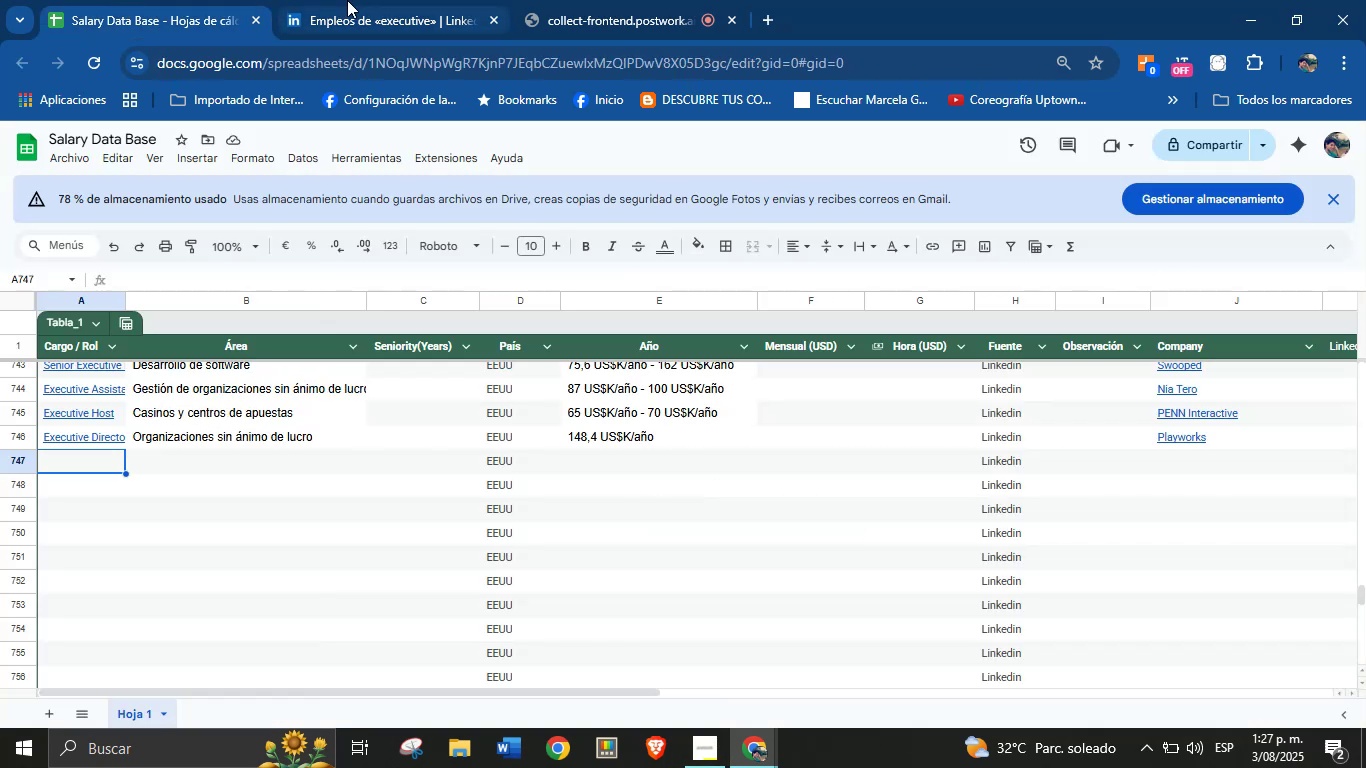 
left_click([385, 0])
 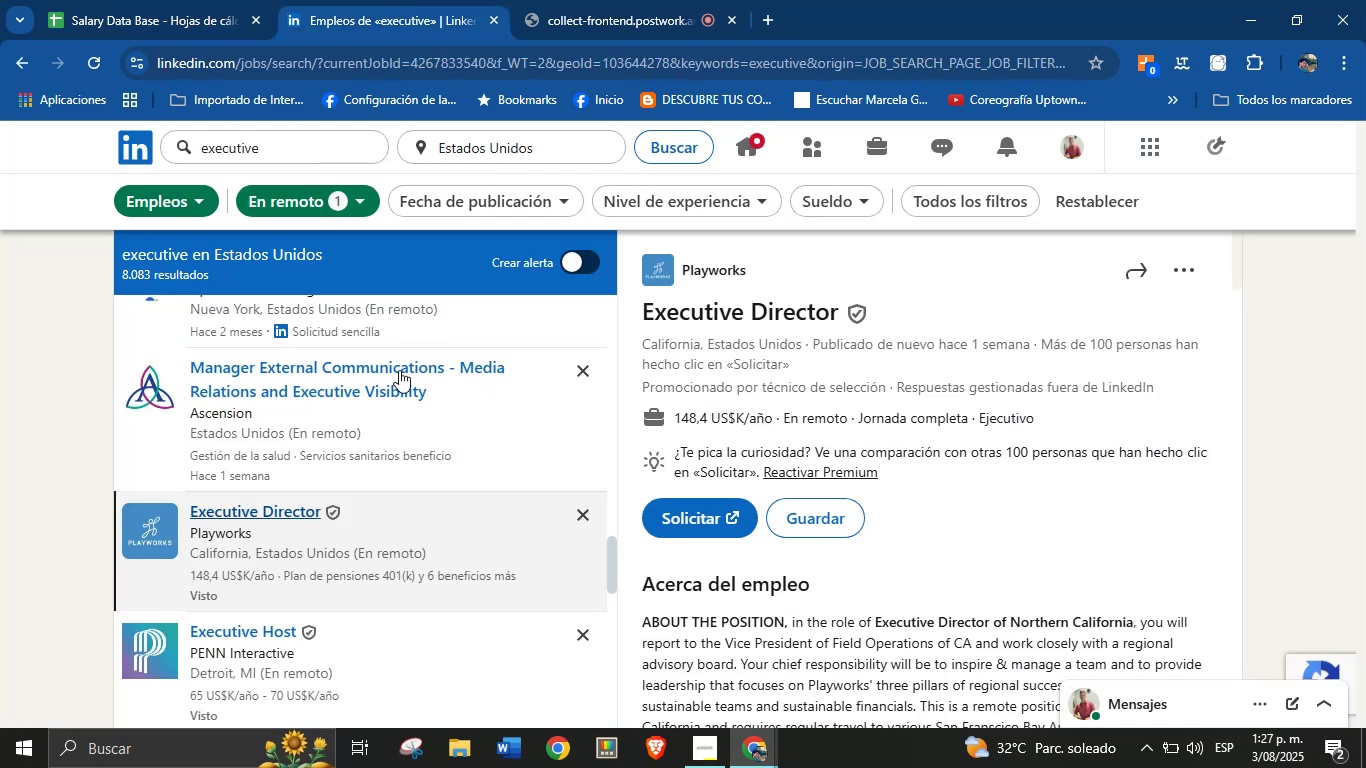 
scroll: coordinate [373, 550], scroll_direction: down, amount: 8.0
 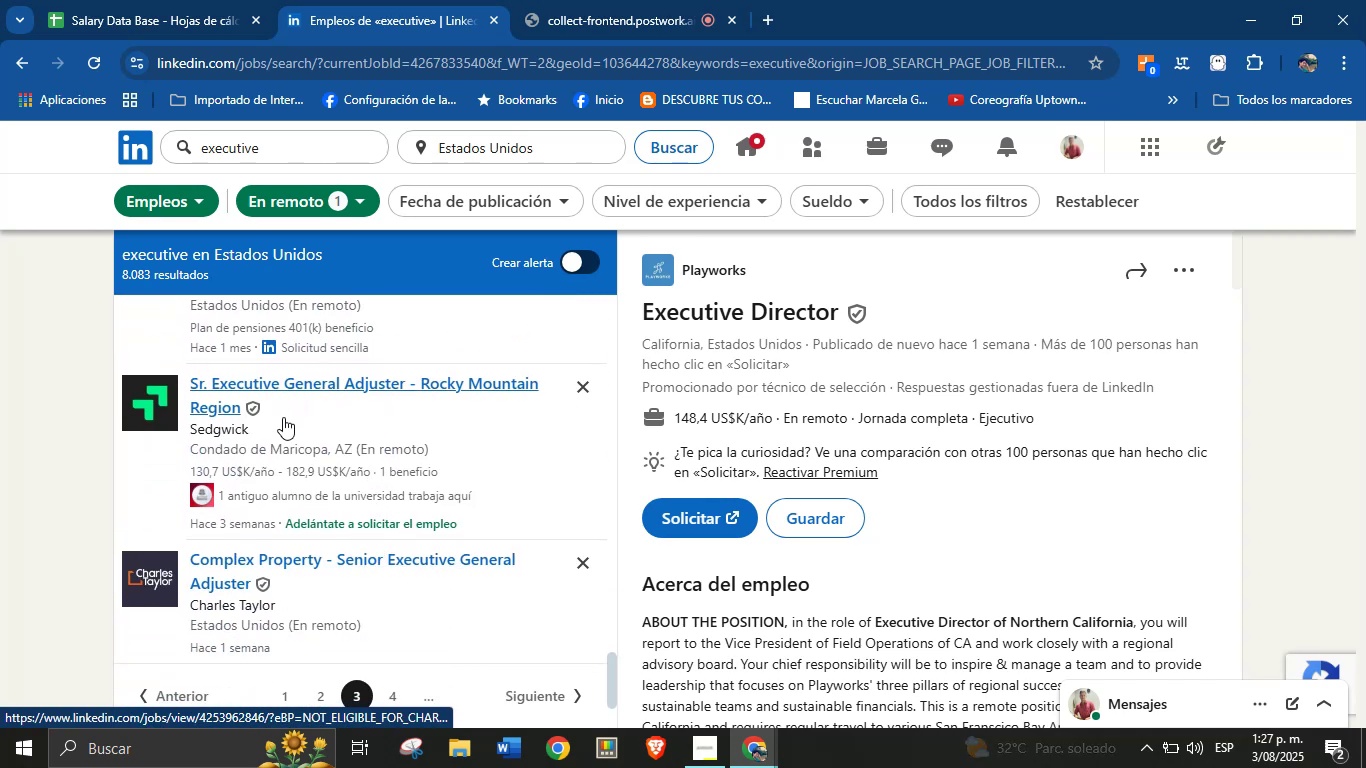 
left_click([293, 398])
 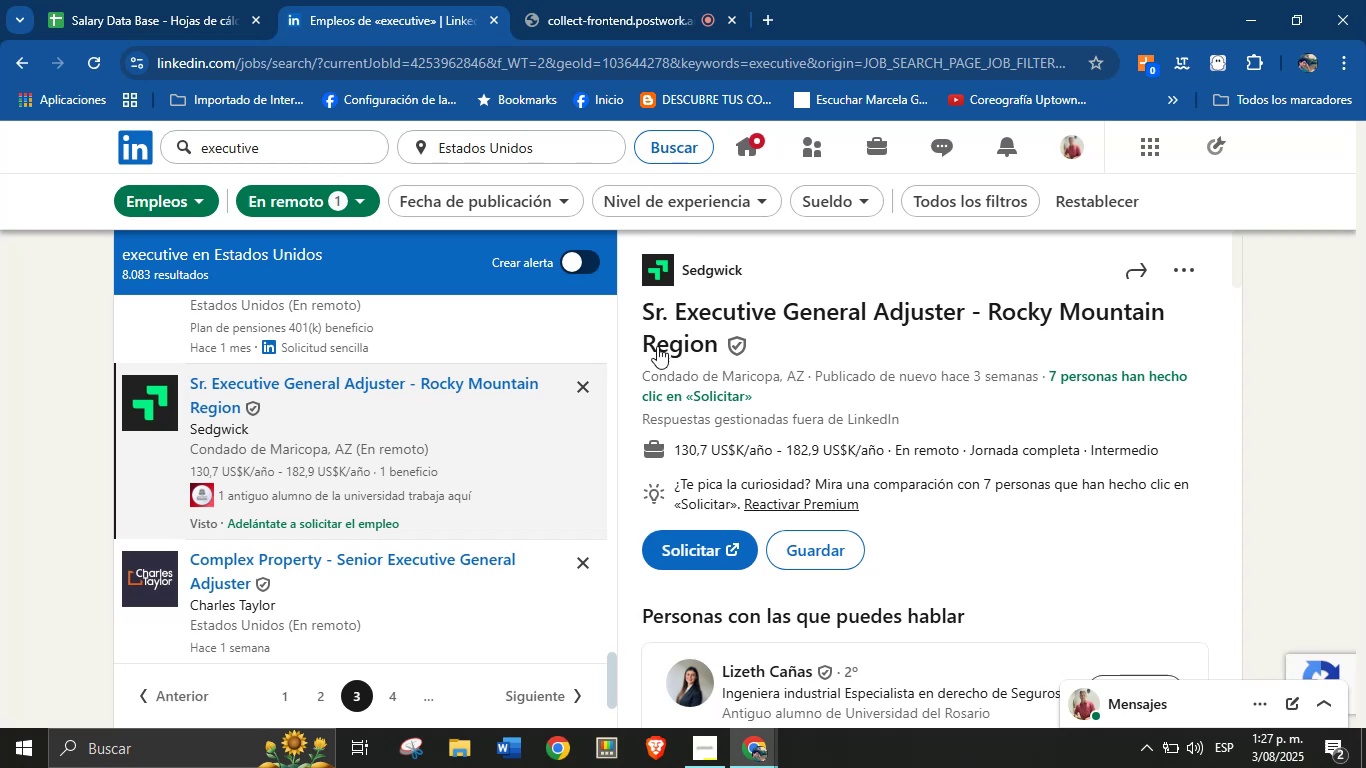 
wait(7.39)
 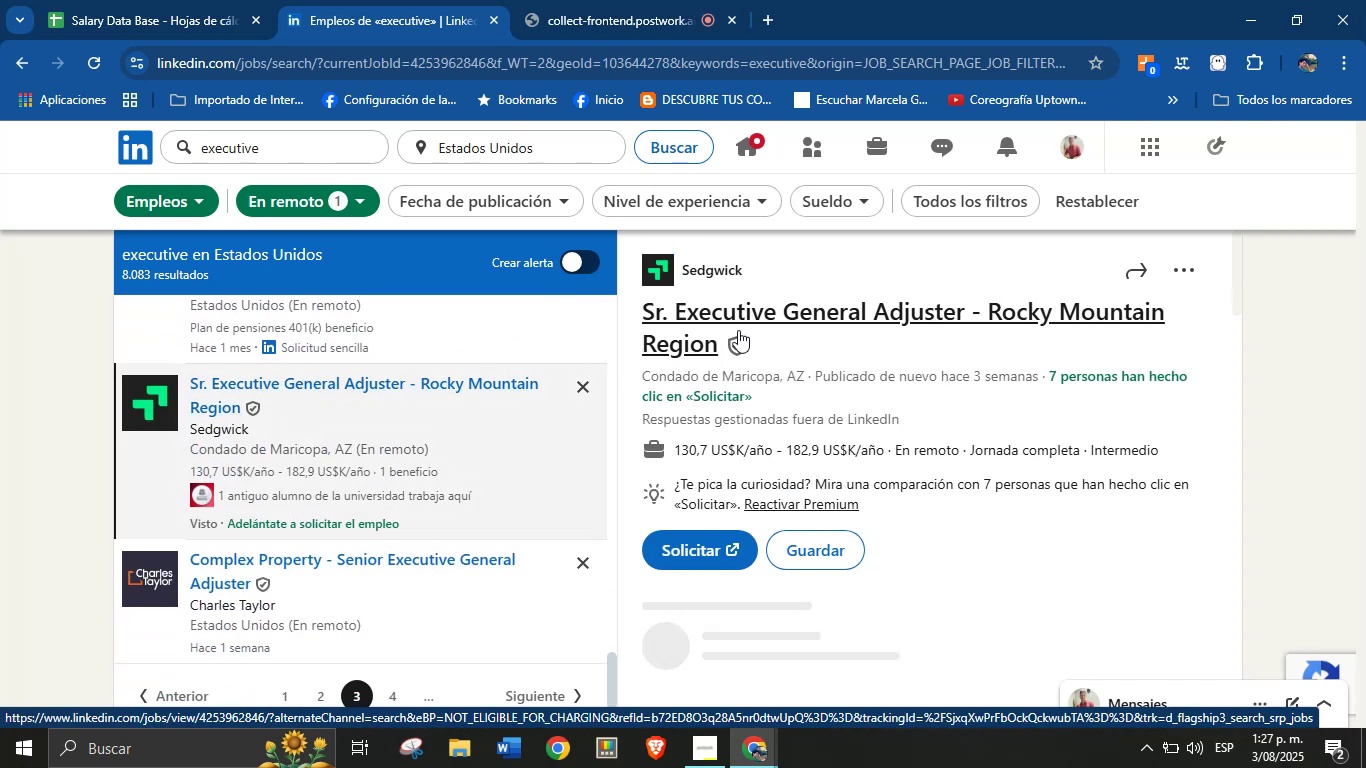 
key(Control+C)
 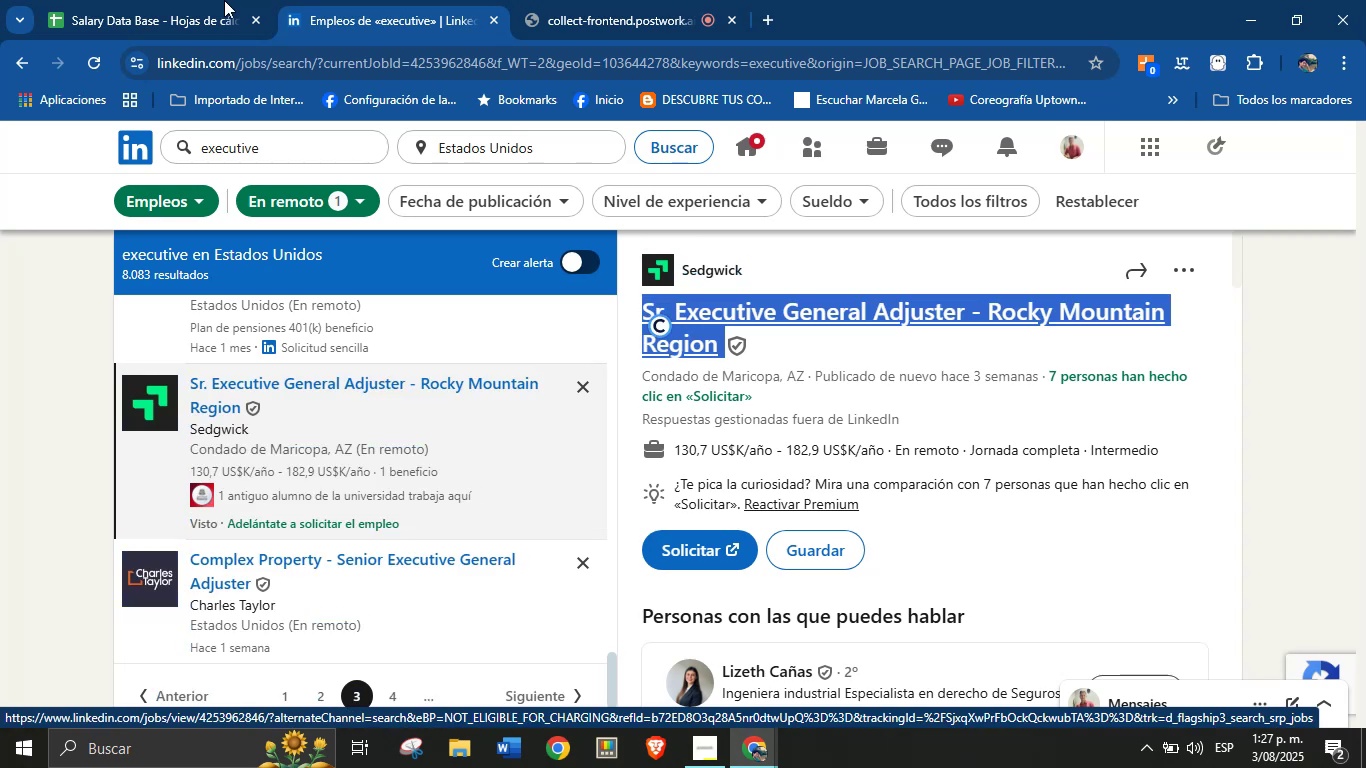 
left_click([148, 0])
 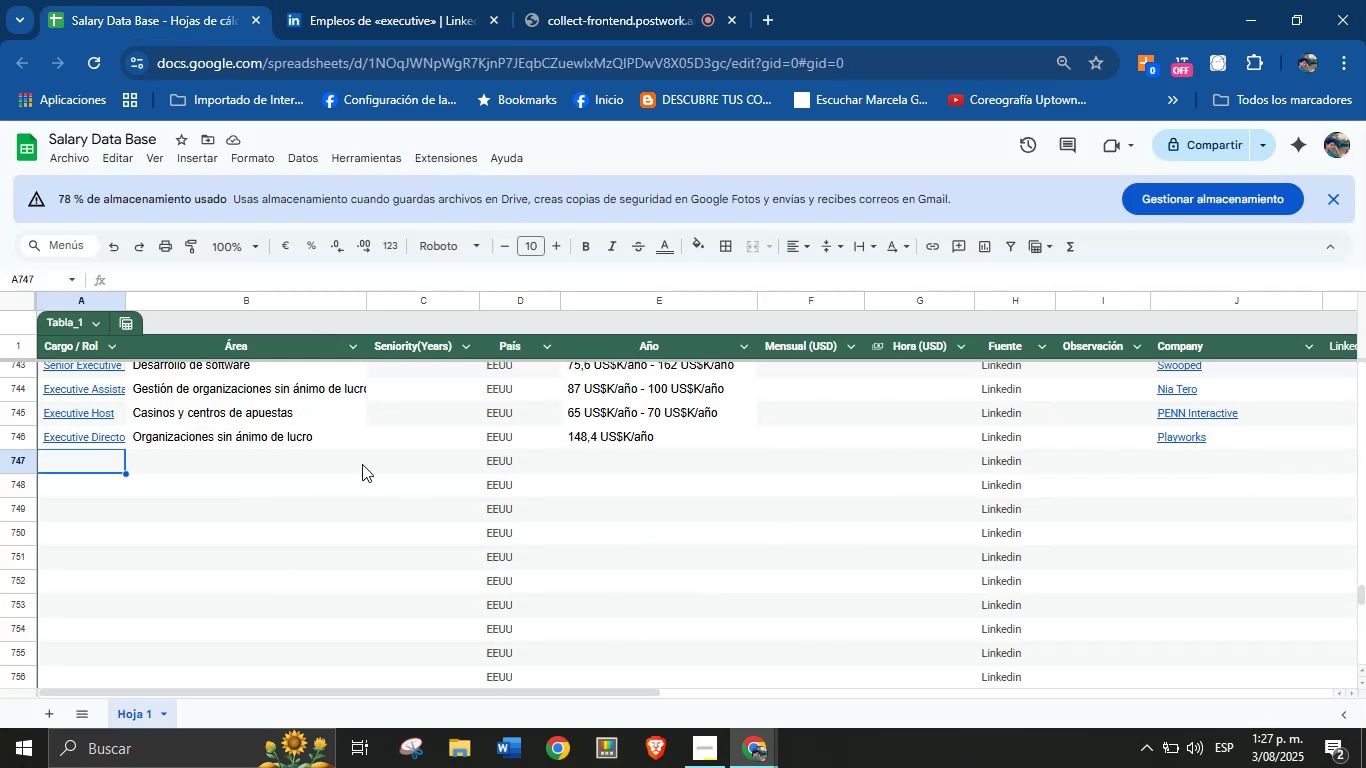 
key(Control+V)
 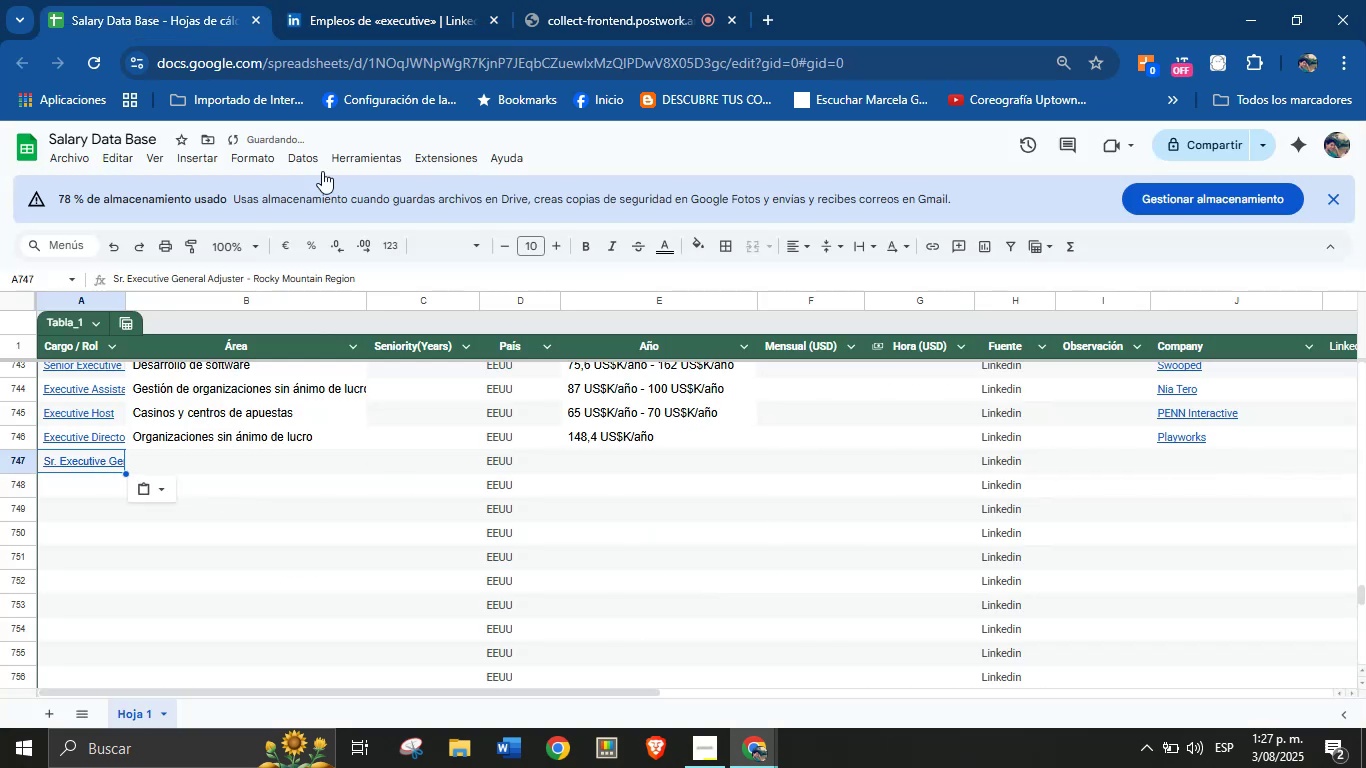 
left_click([290, 0])
 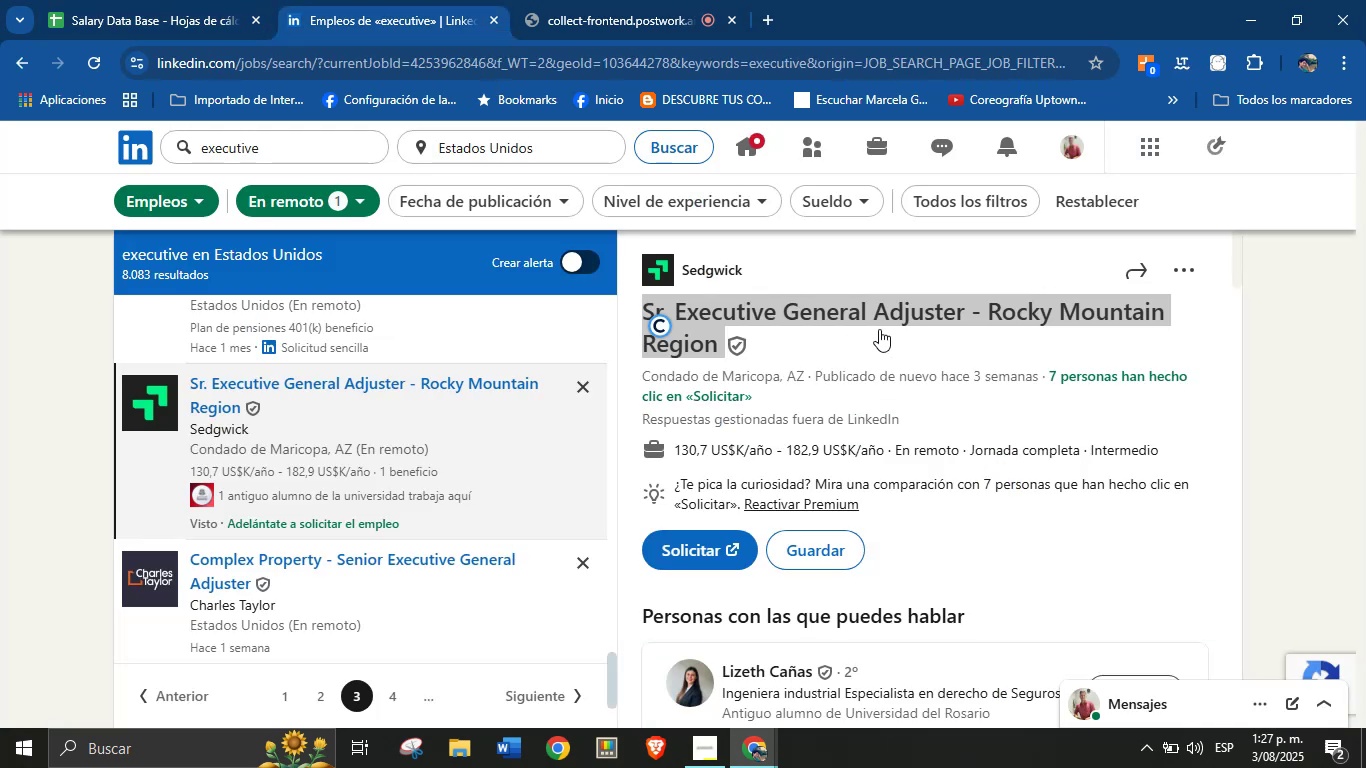 
left_click([792, 267])
 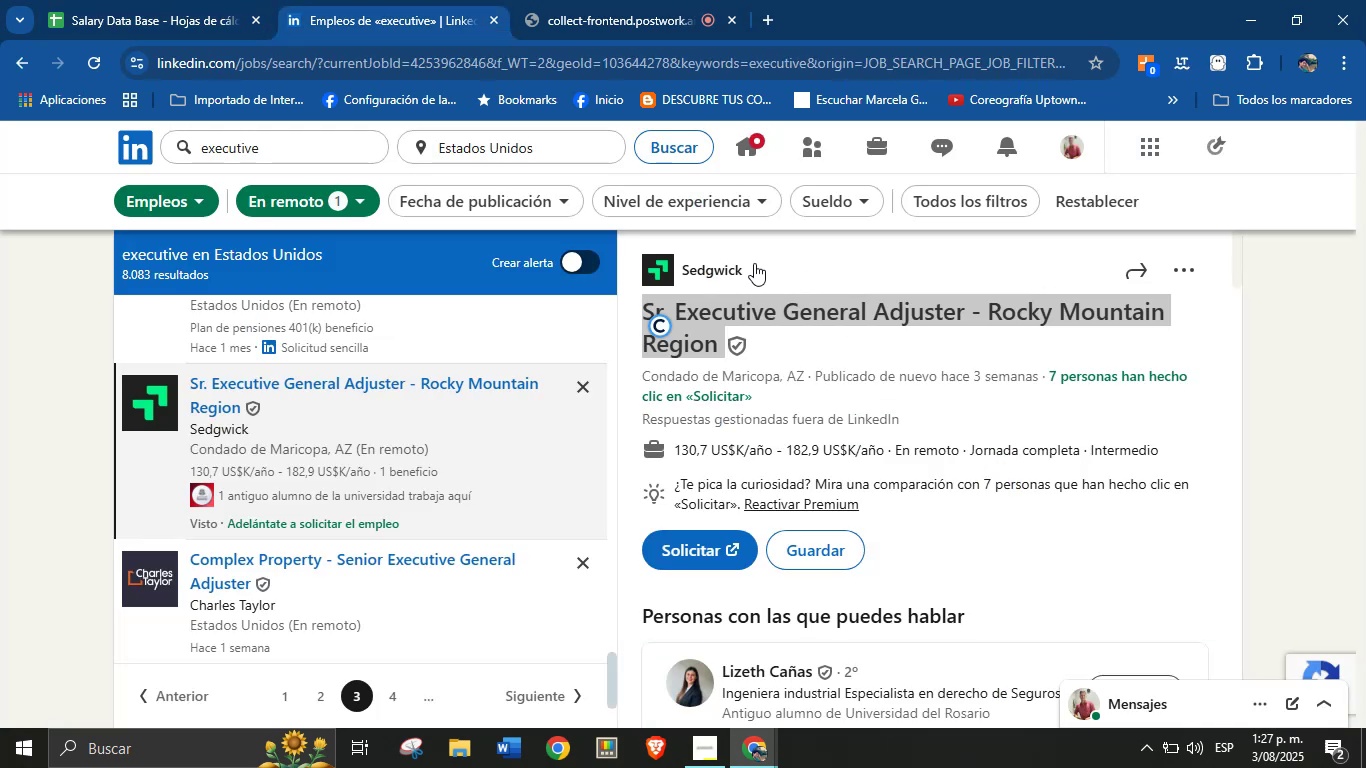 
left_click([789, 263])
 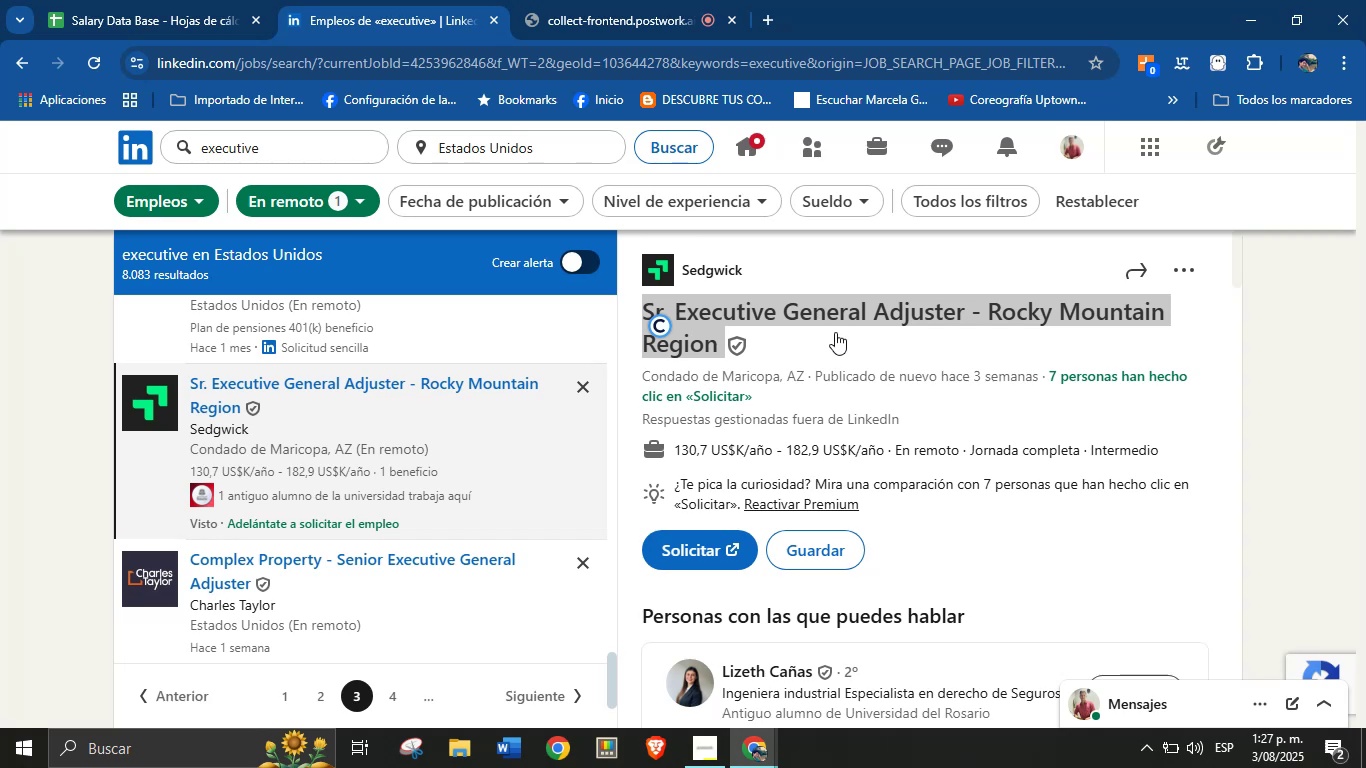 
left_click([836, 341])
 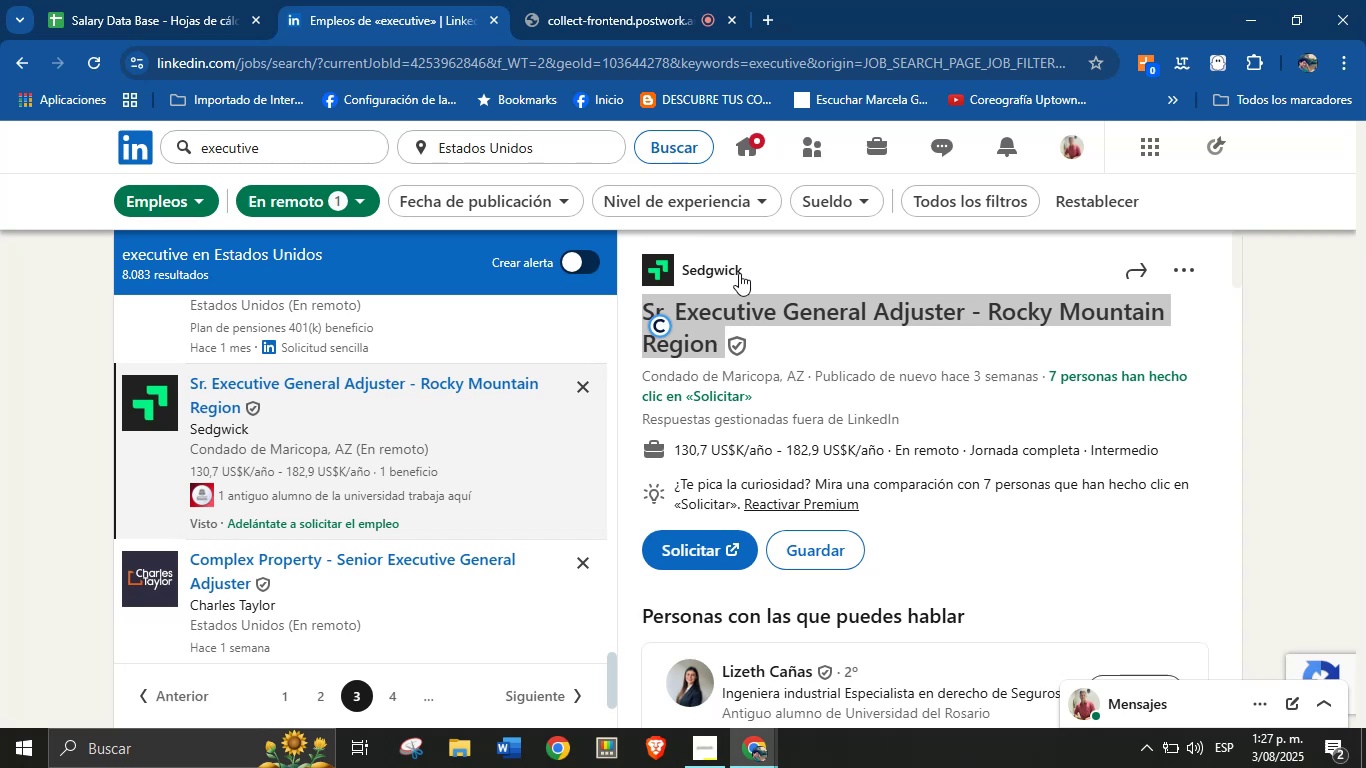 
left_click([753, 261])
 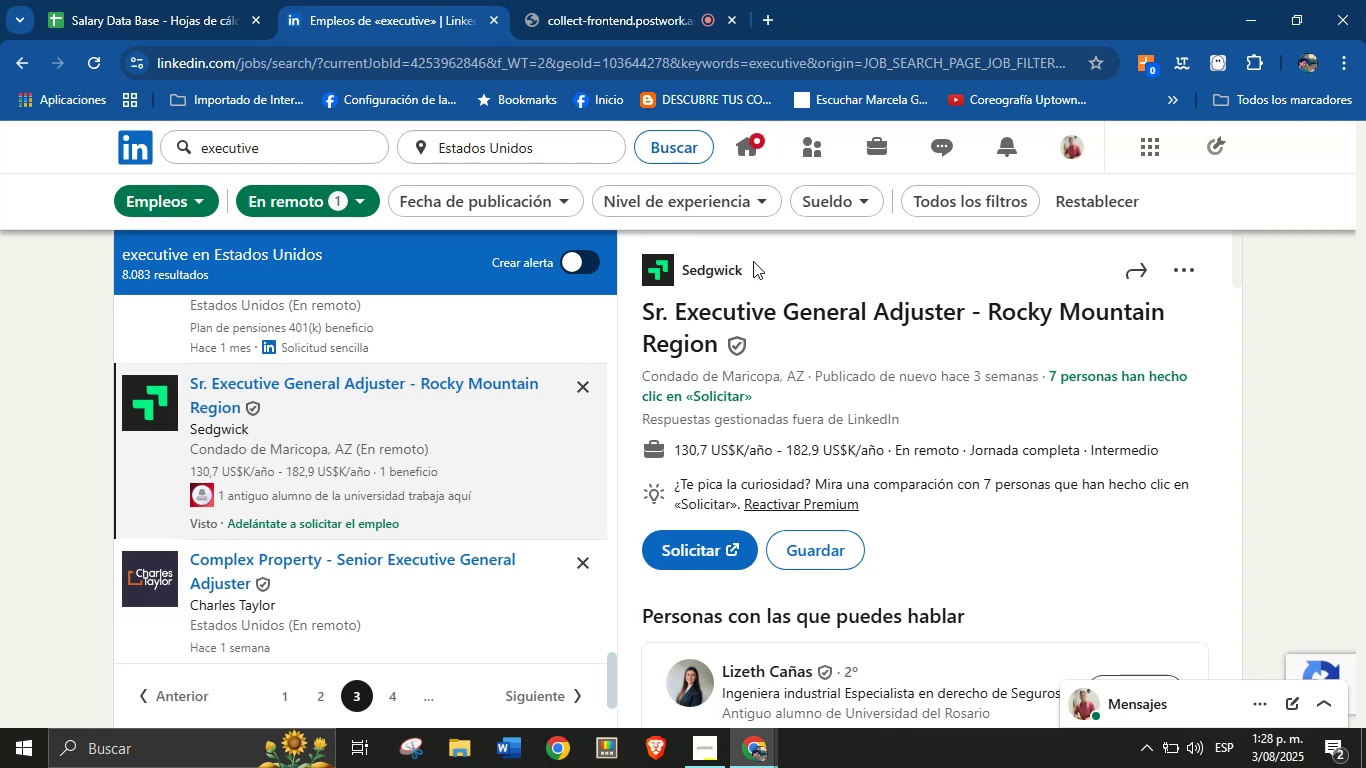 
wait(25.6)
 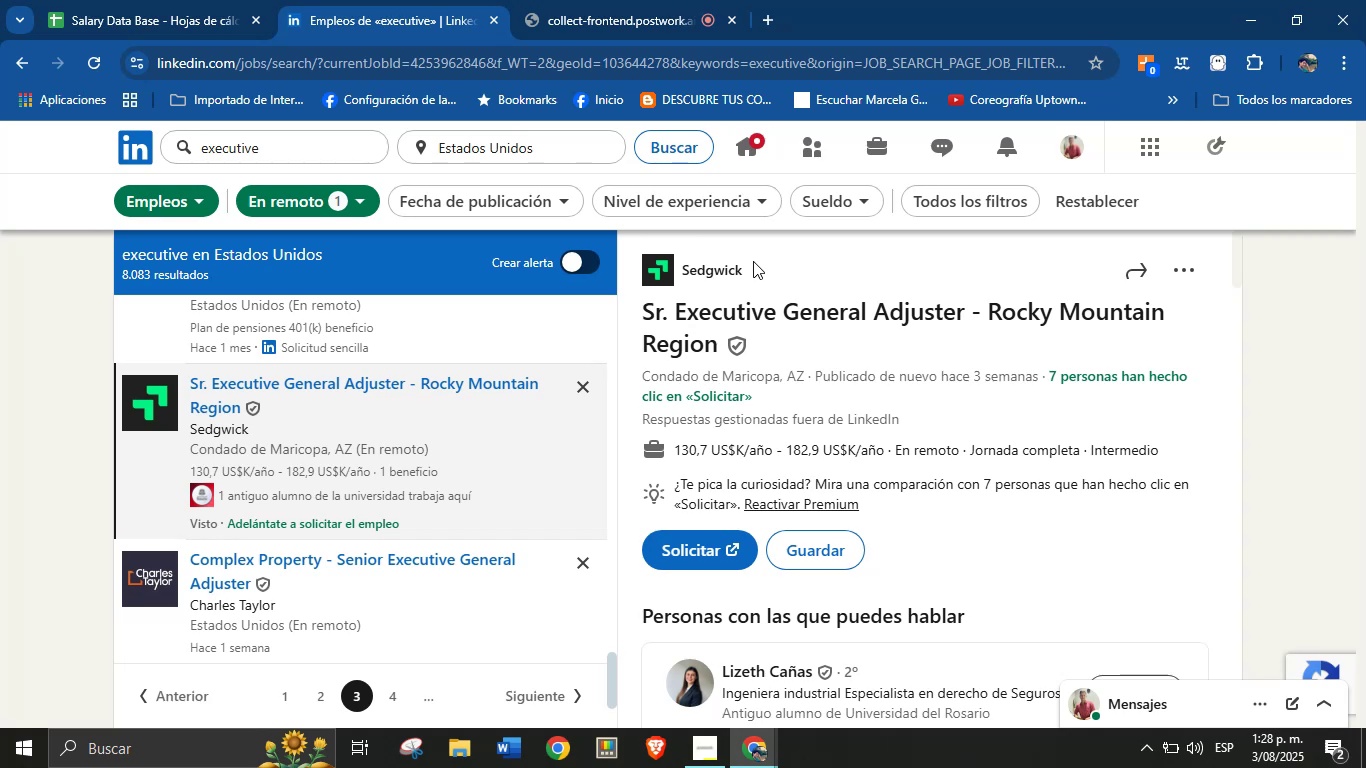 
key(Control+C)
 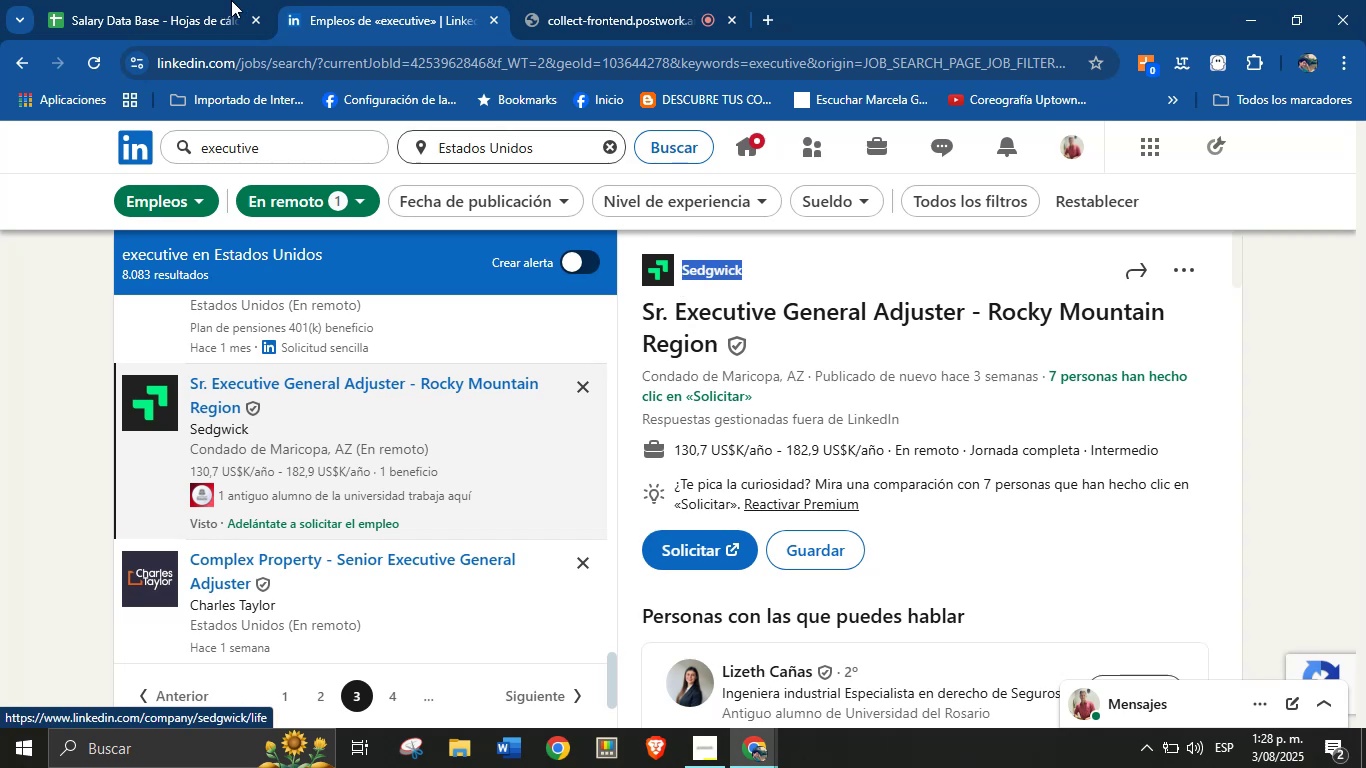 
left_click([203, 0])
 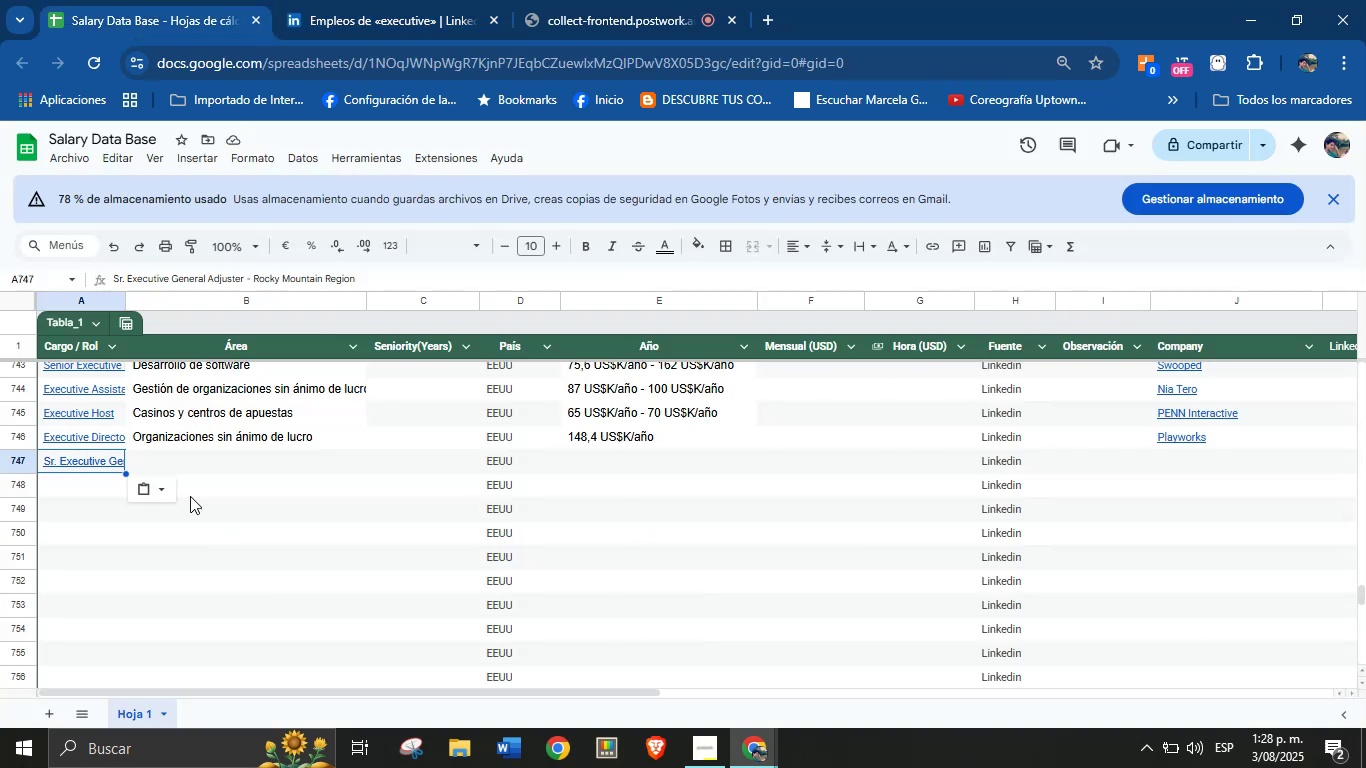 
left_click([183, 463])
 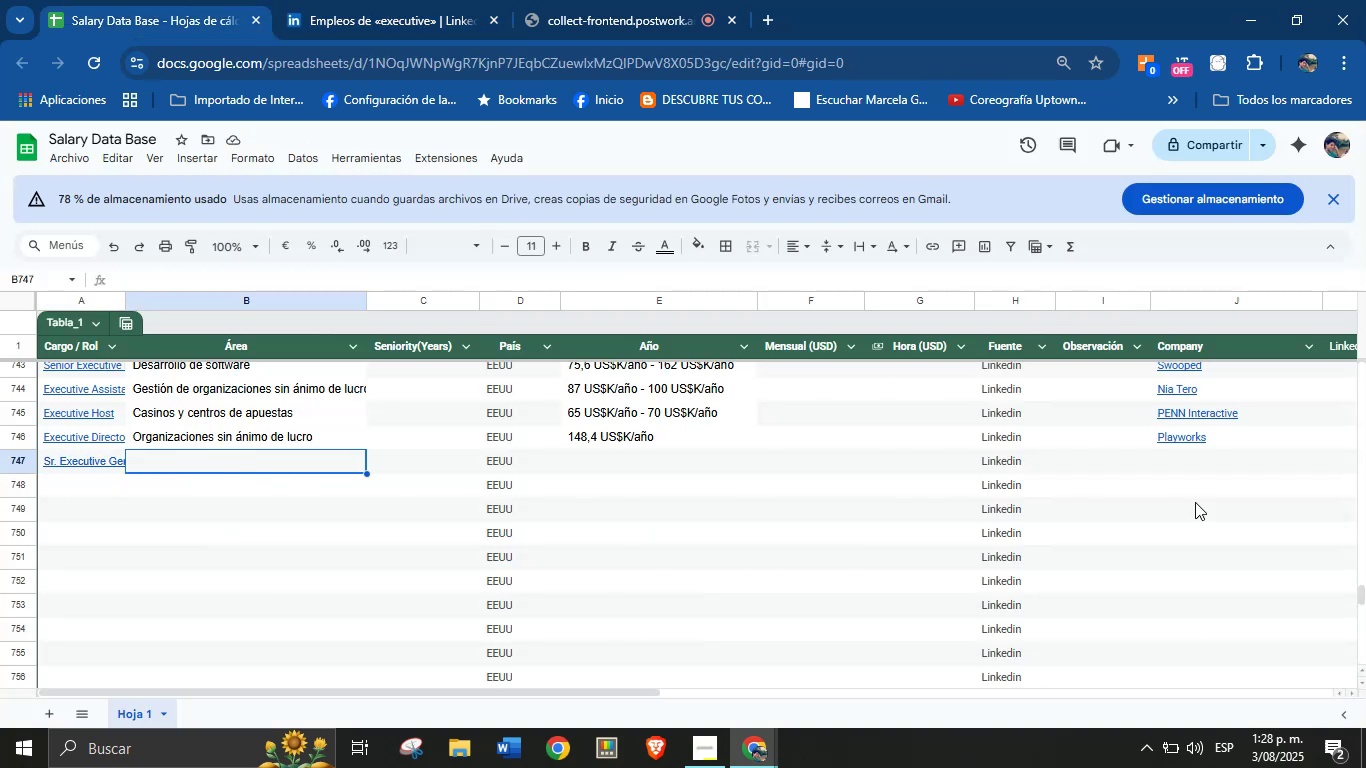 
left_click([1192, 471])
 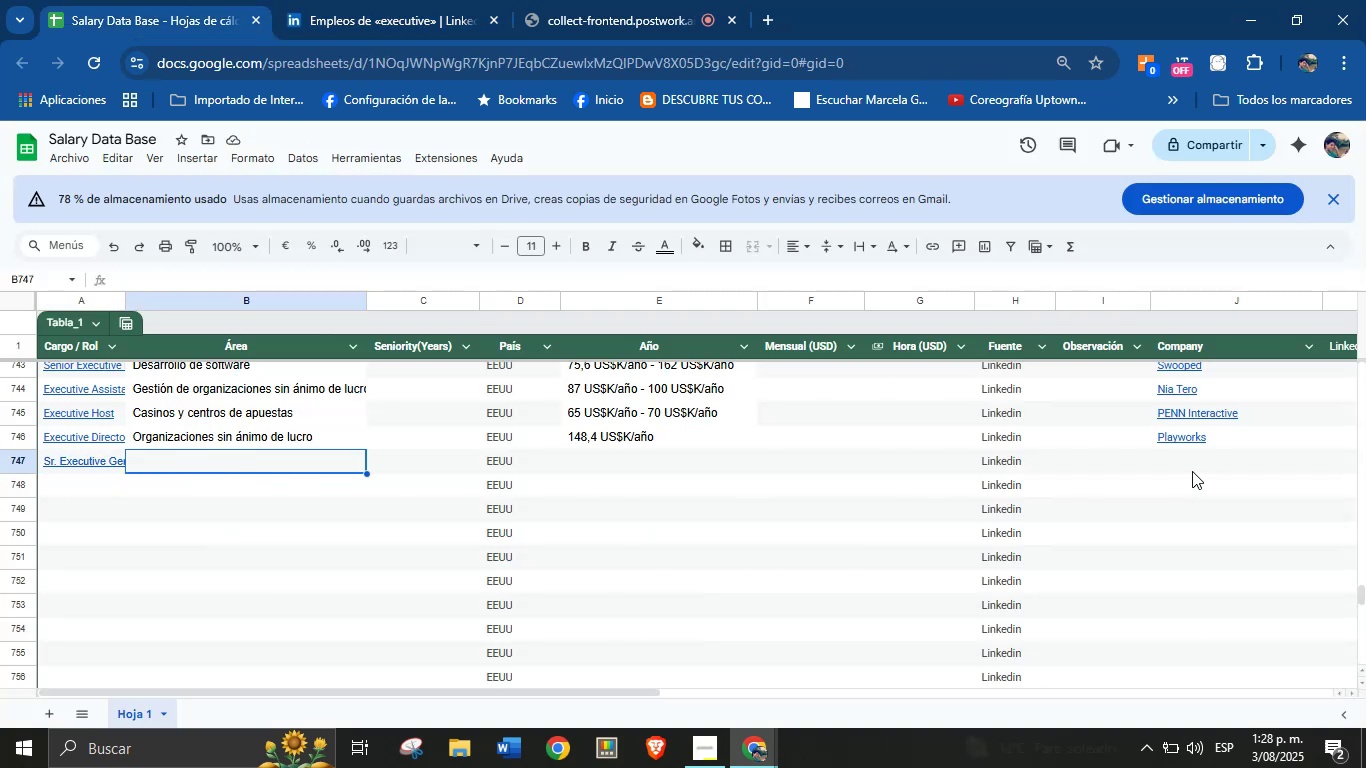 
key(Control+V)
 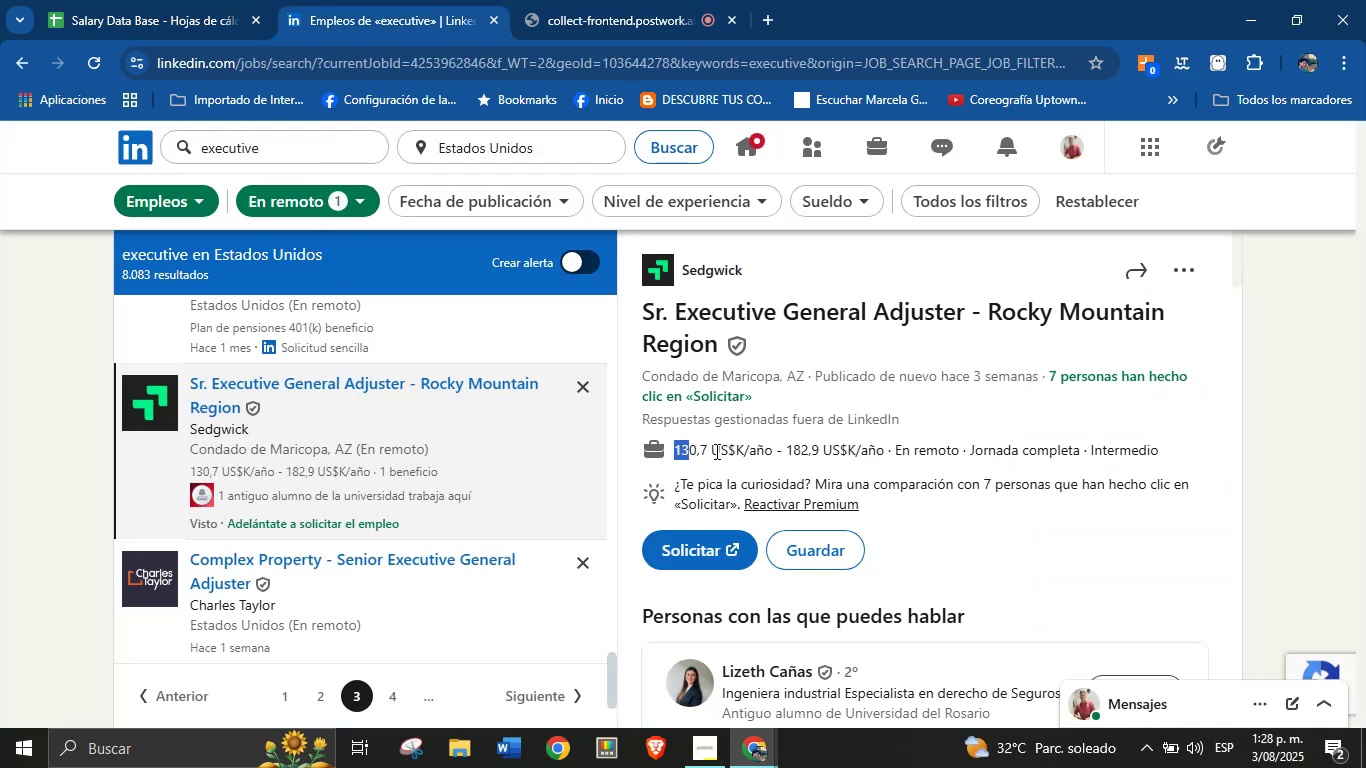 
key(Control+C)
 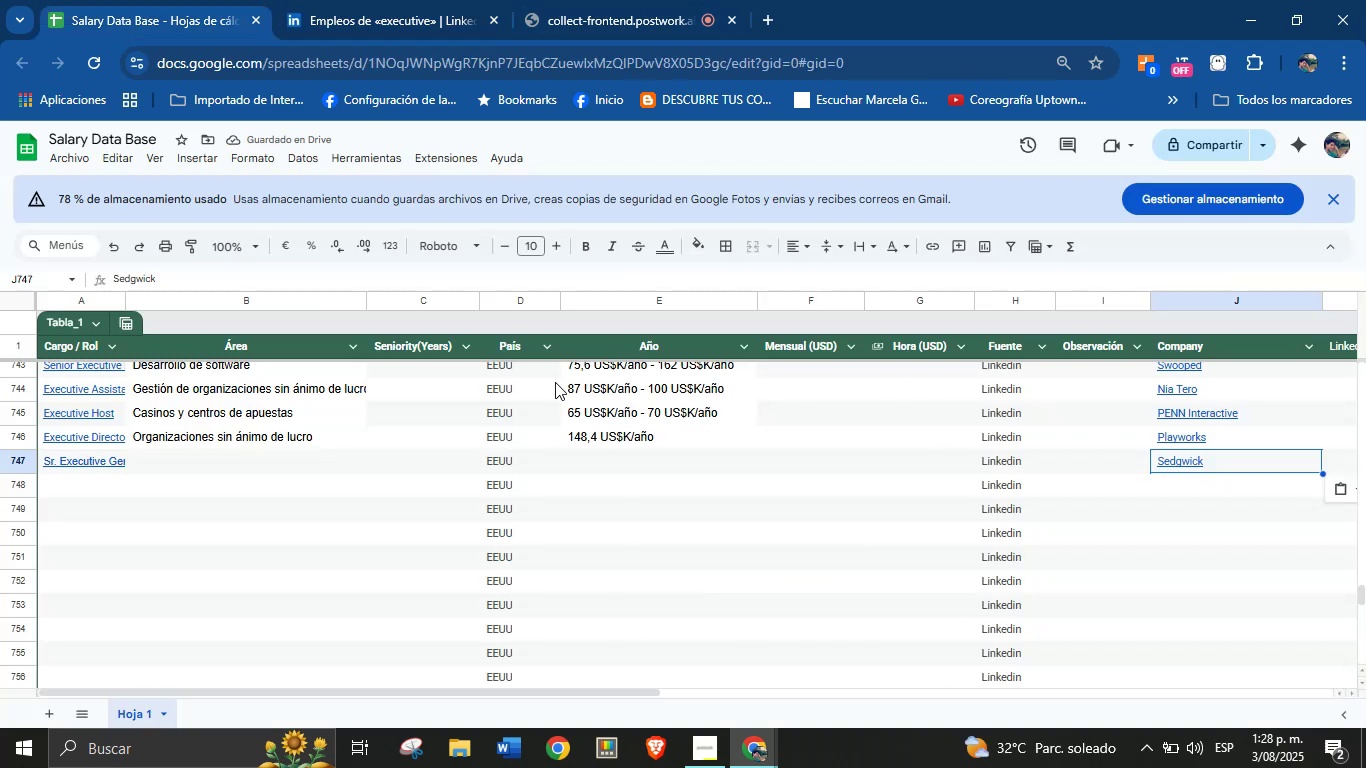 
left_click([607, 460])
 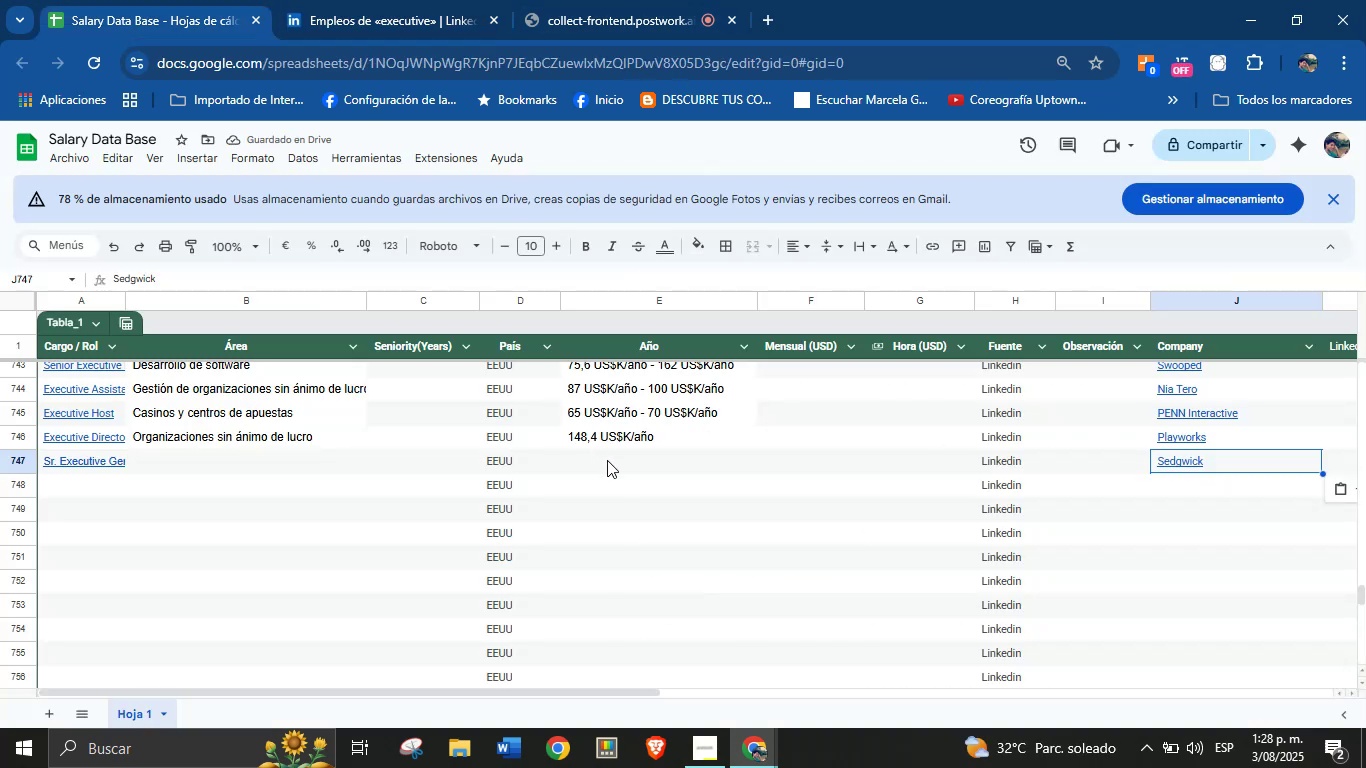 
key(Control+V)
 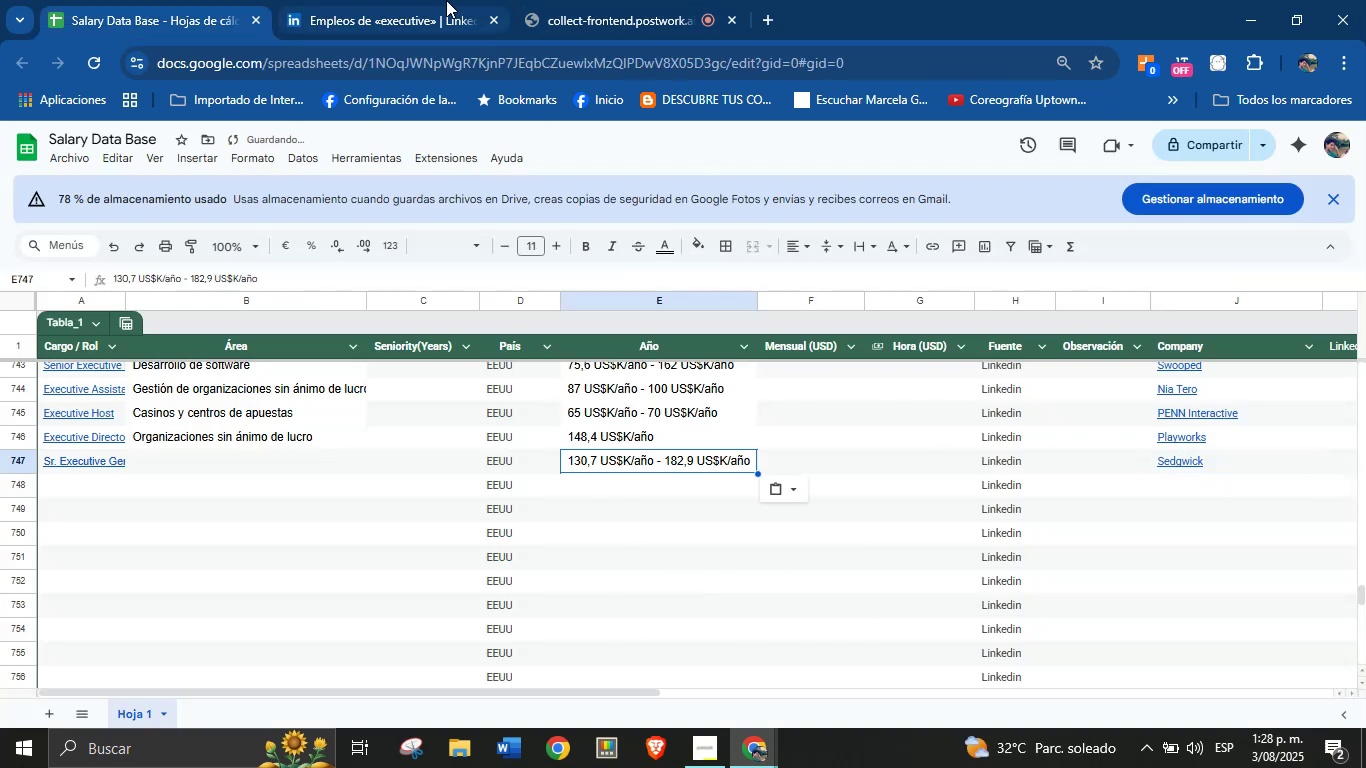 
scroll: coordinate [856, 521], scroll_direction: down, amount: 35.0
 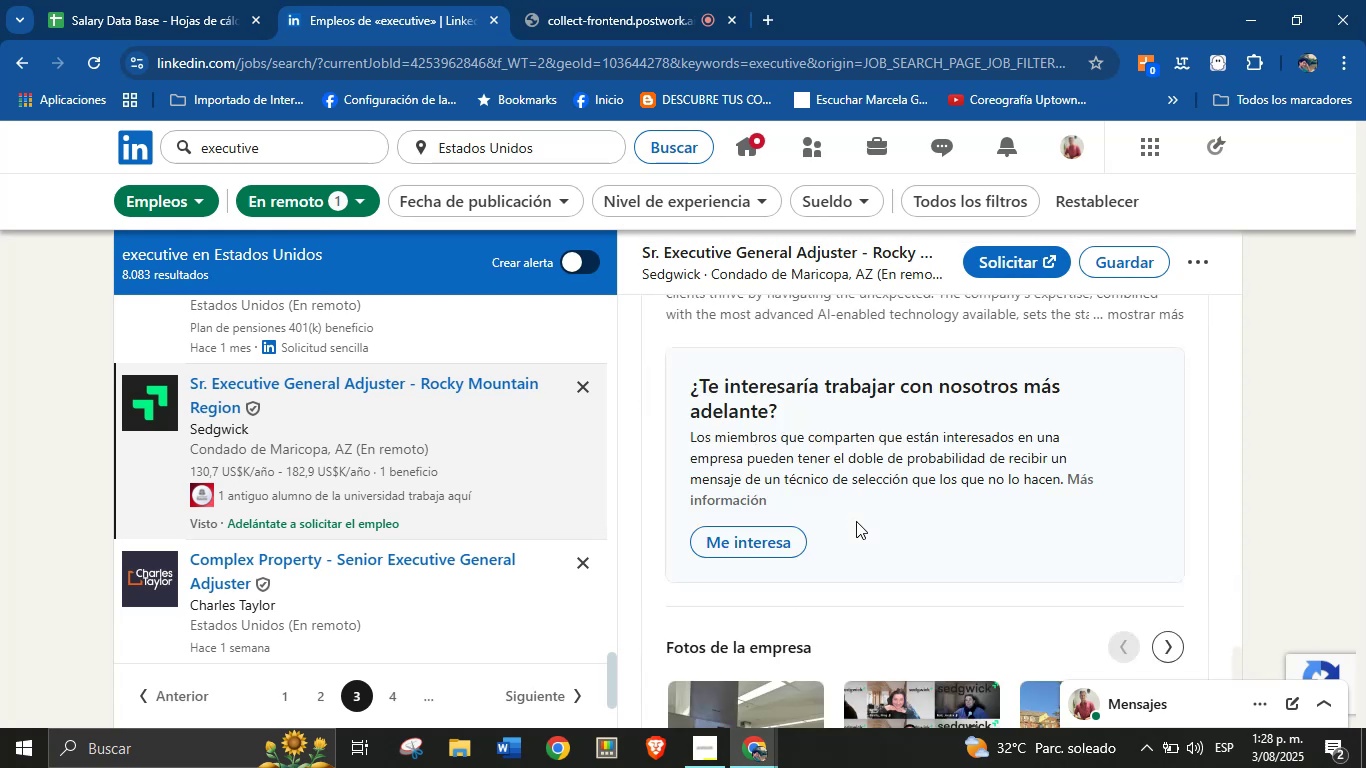 
scroll: coordinate [856, 521], scroll_direction: up, amount: 3.0
 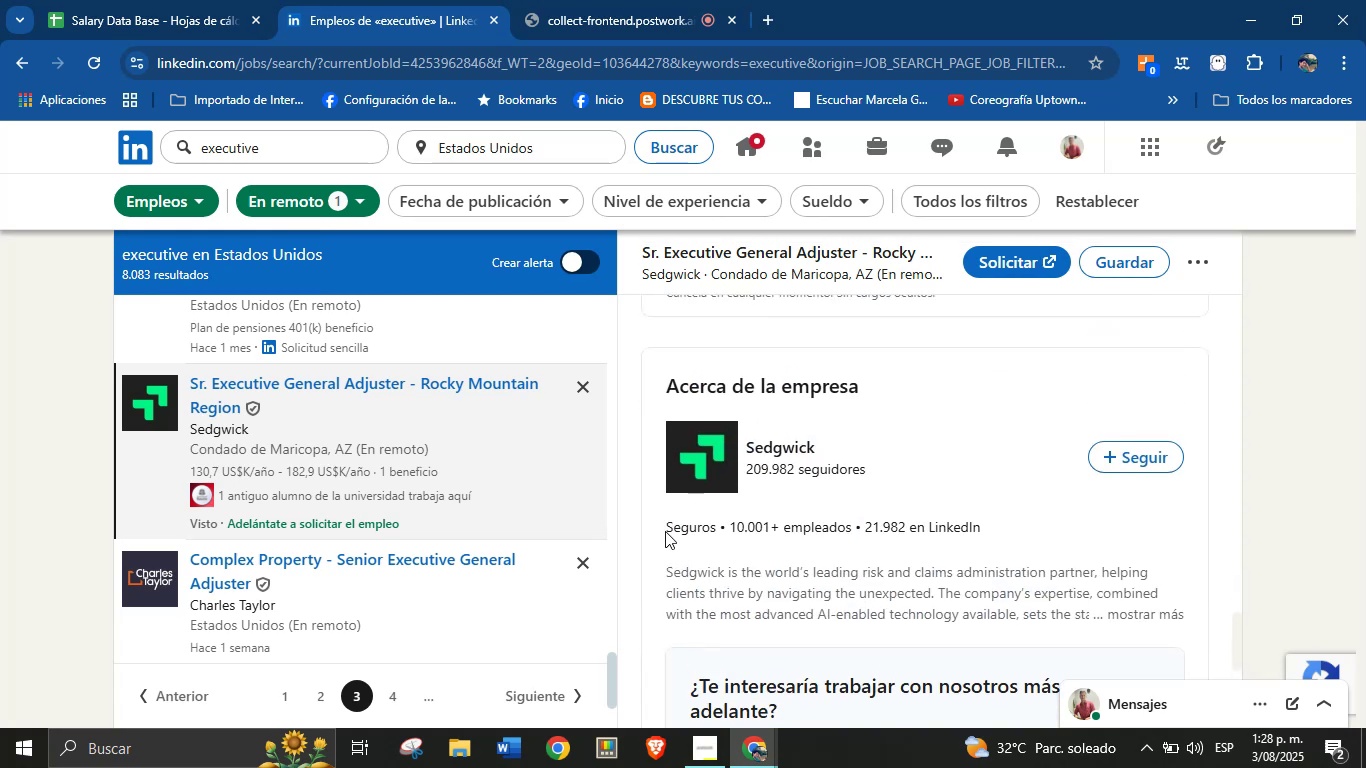 
key(Control+C)
 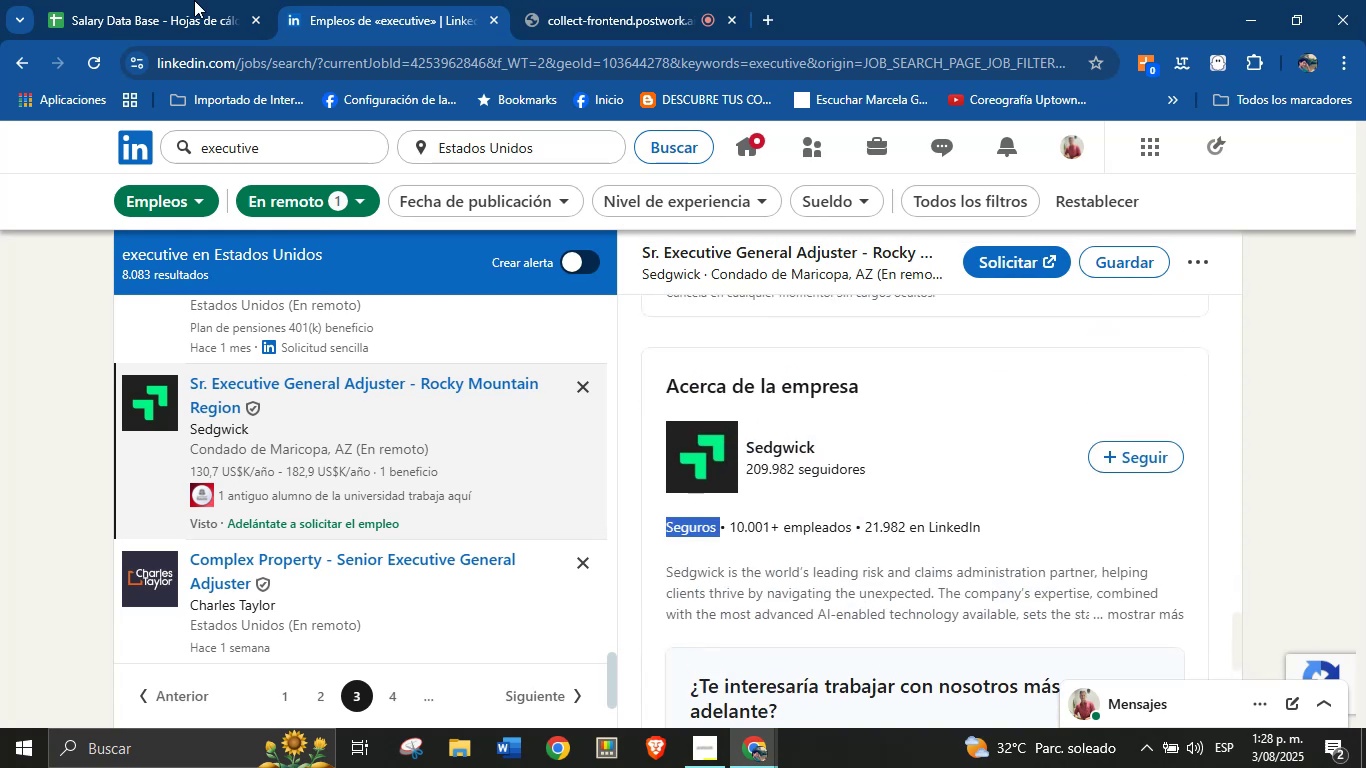 
left_click([156, 0])
 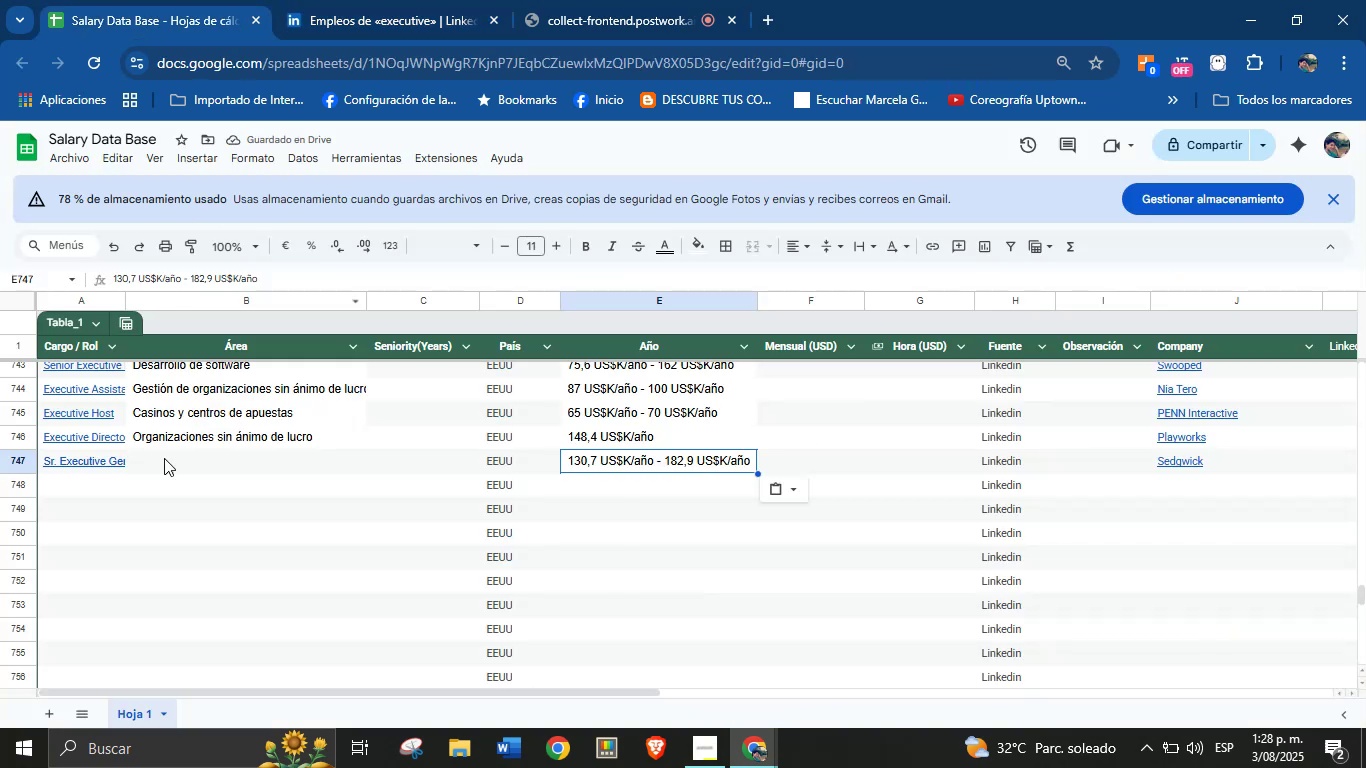 
left_click([185, 465])
 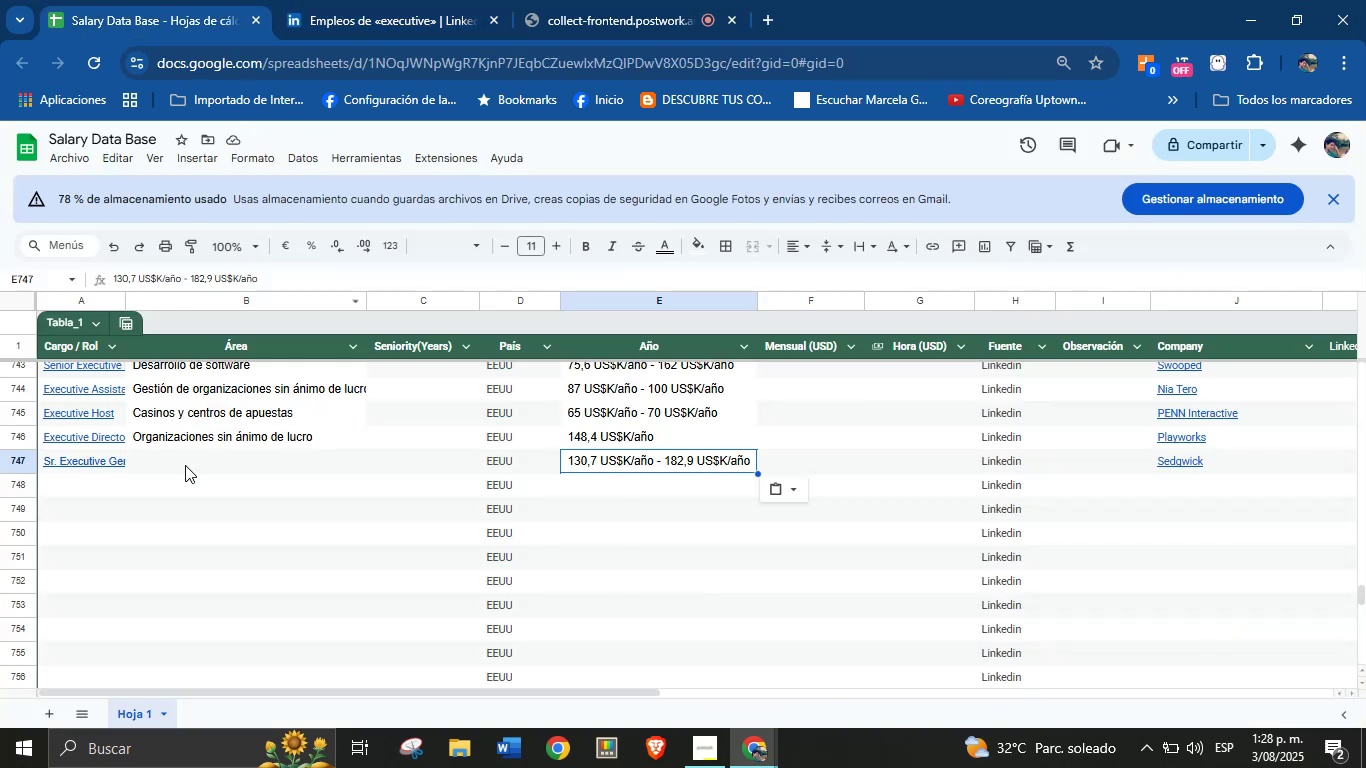 
key(Control+V)
 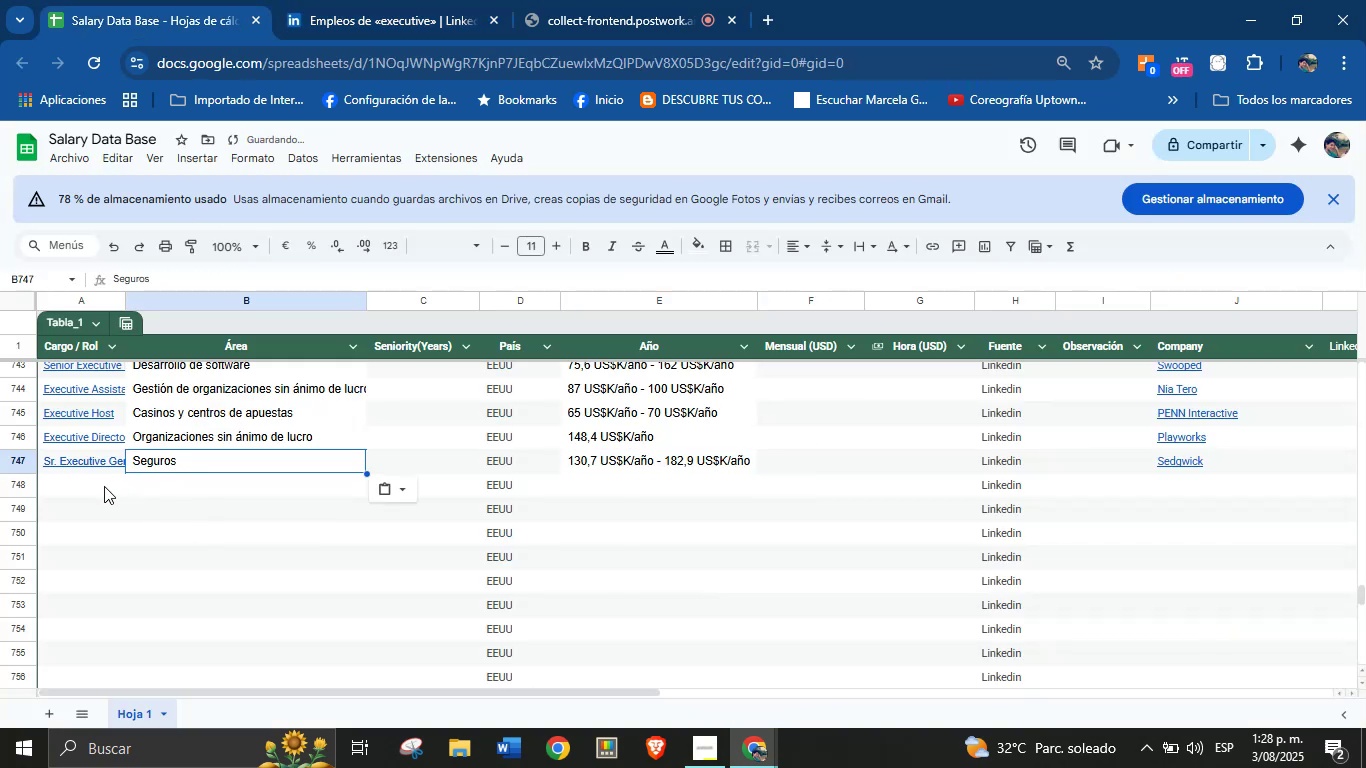 
left_click([89, 491])
 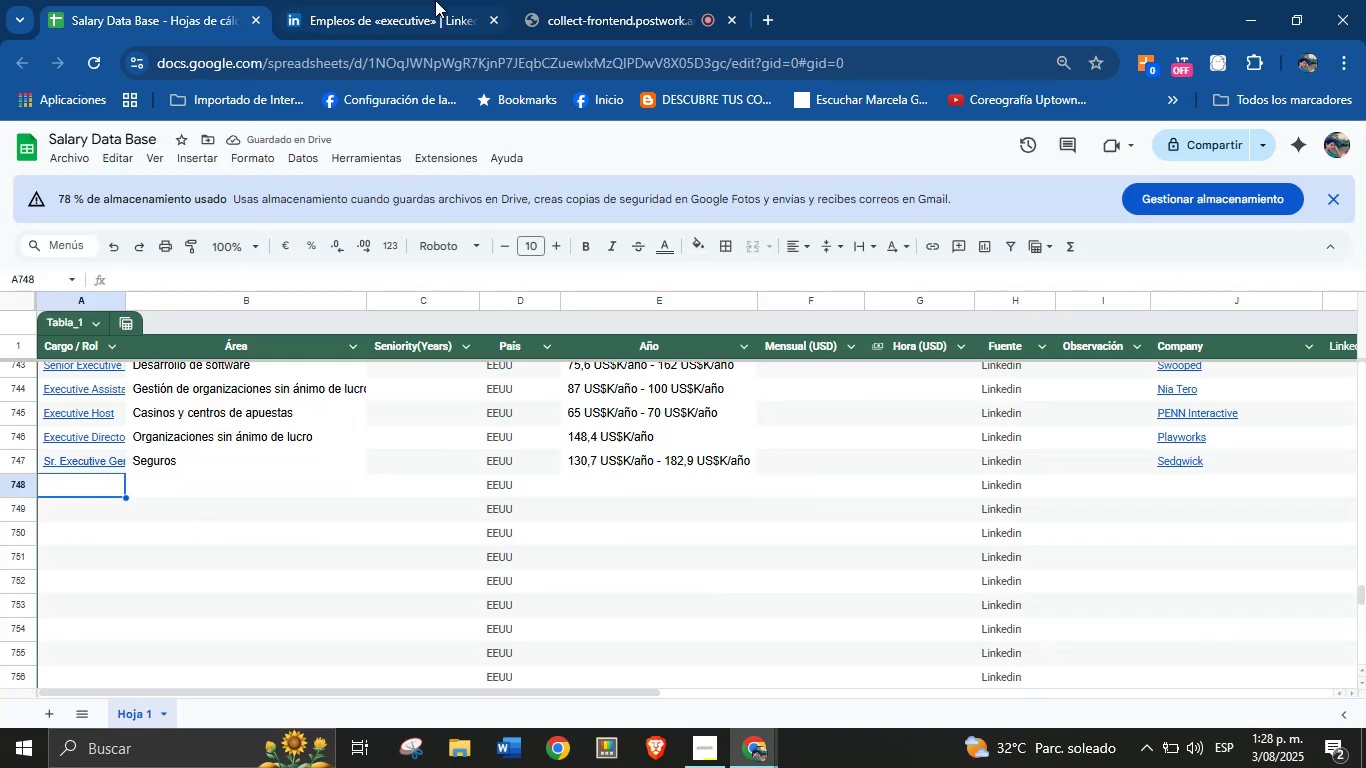 
left_click([642, 0])
 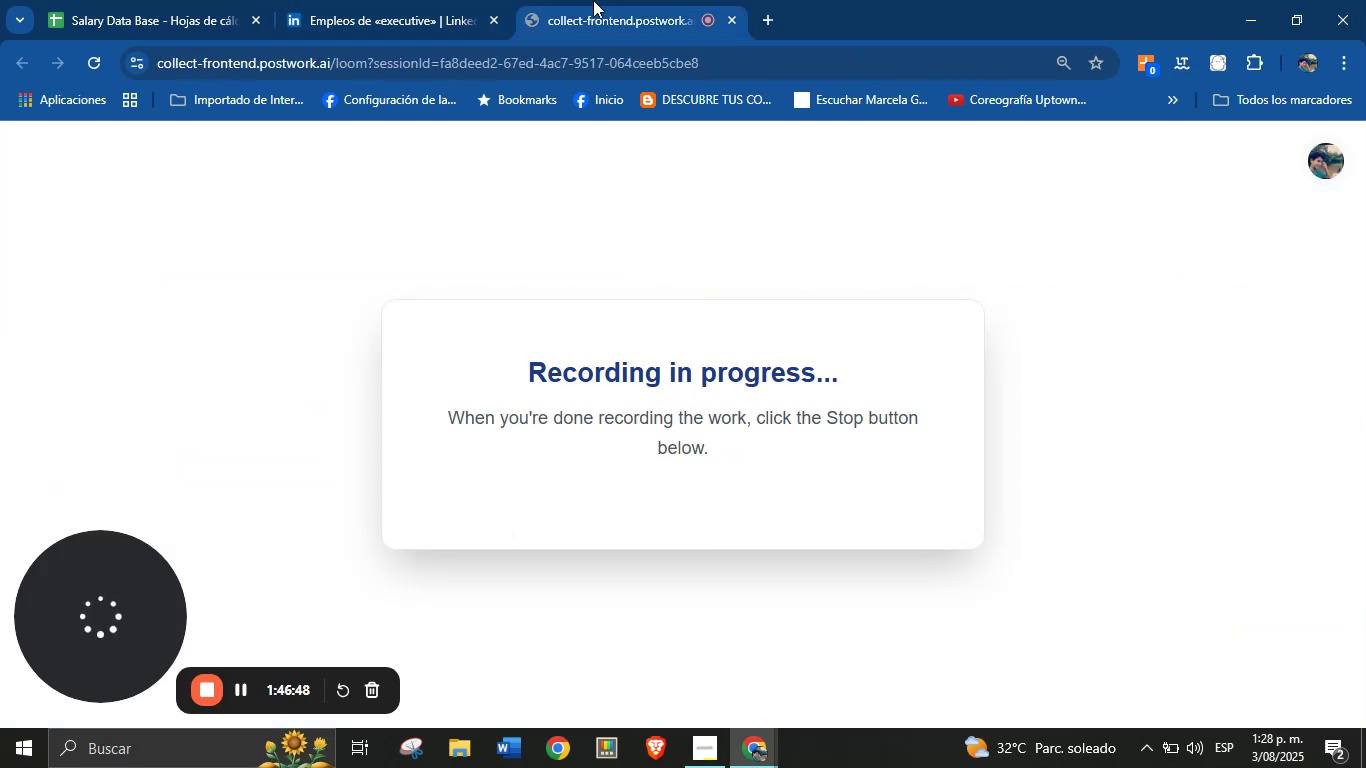 
left_click([400, 0])
 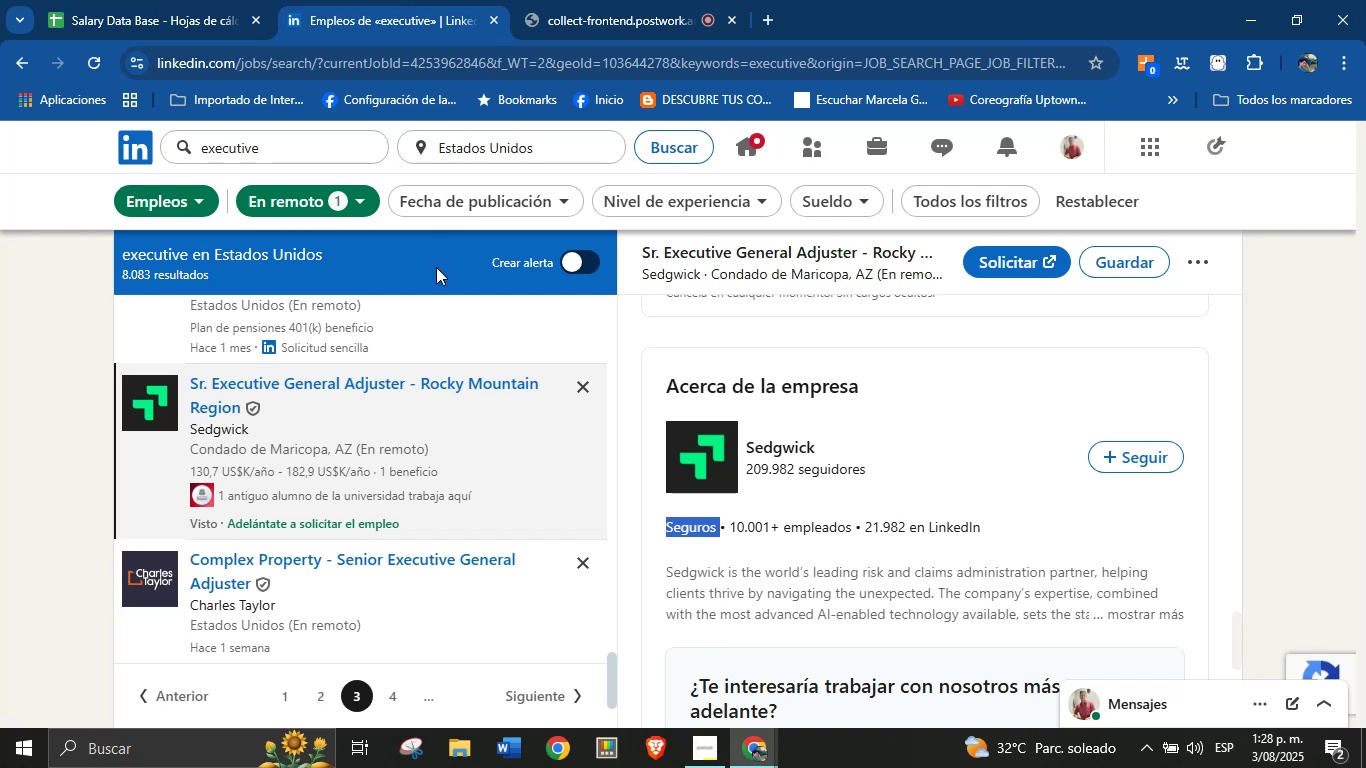 
left_click([240, 0])
 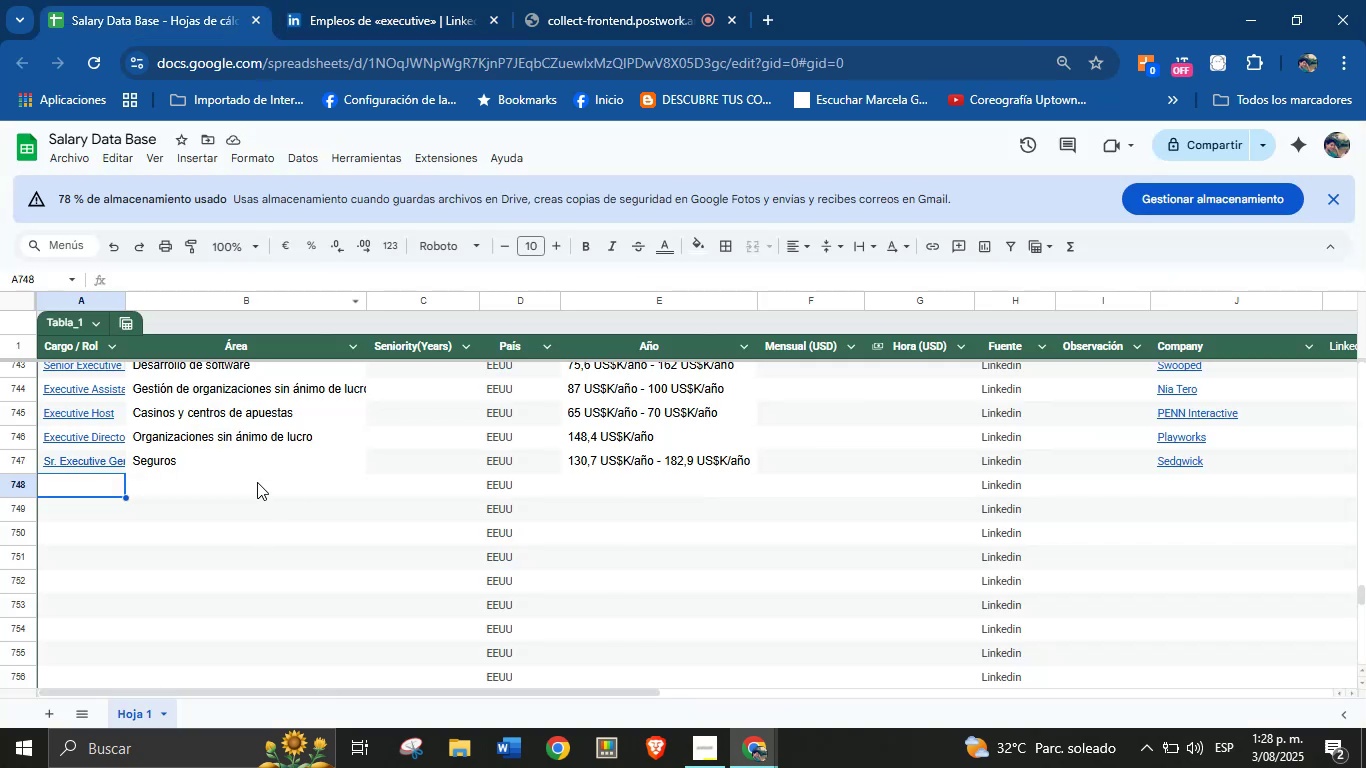 
left_click([466, 0])
 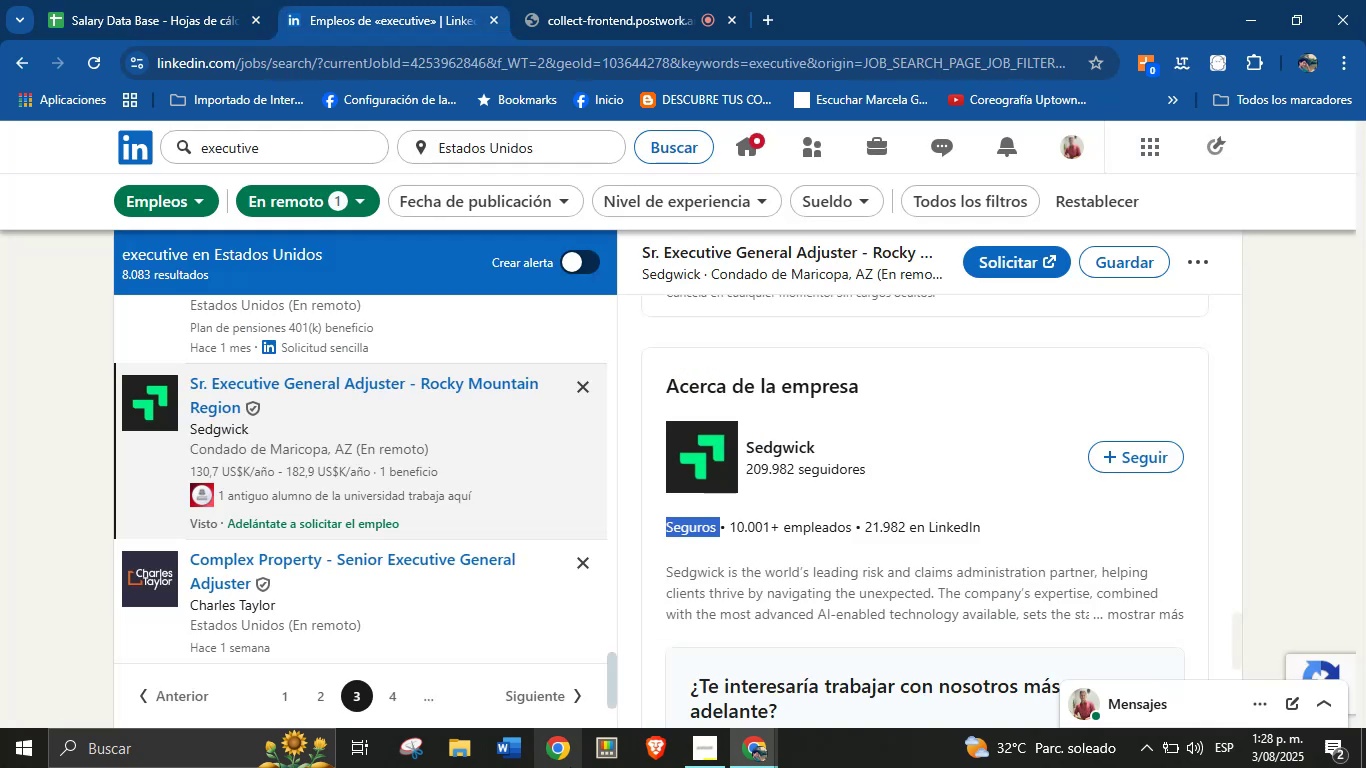 
scroll: coordinate [429, 584], scroll_direction: down, amount: 1.0
 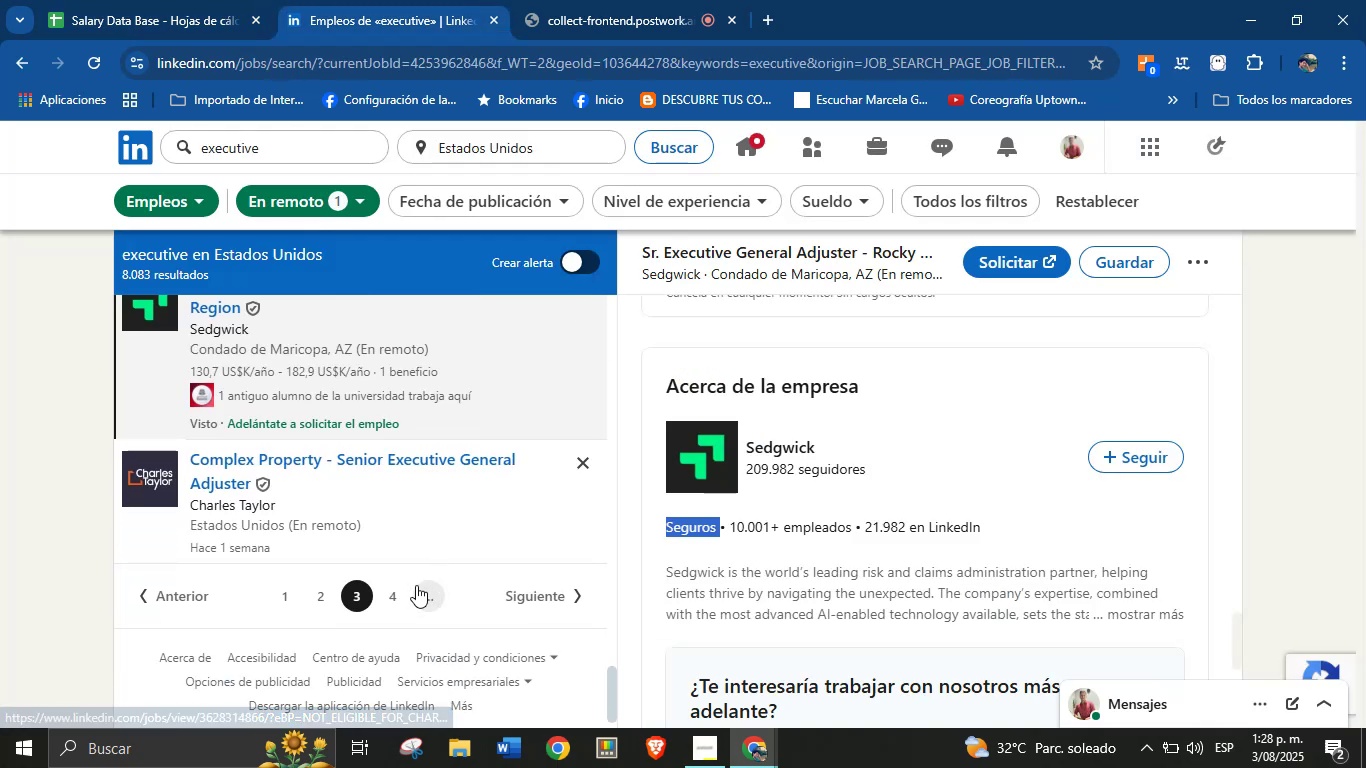 
left_click([393, 592])
 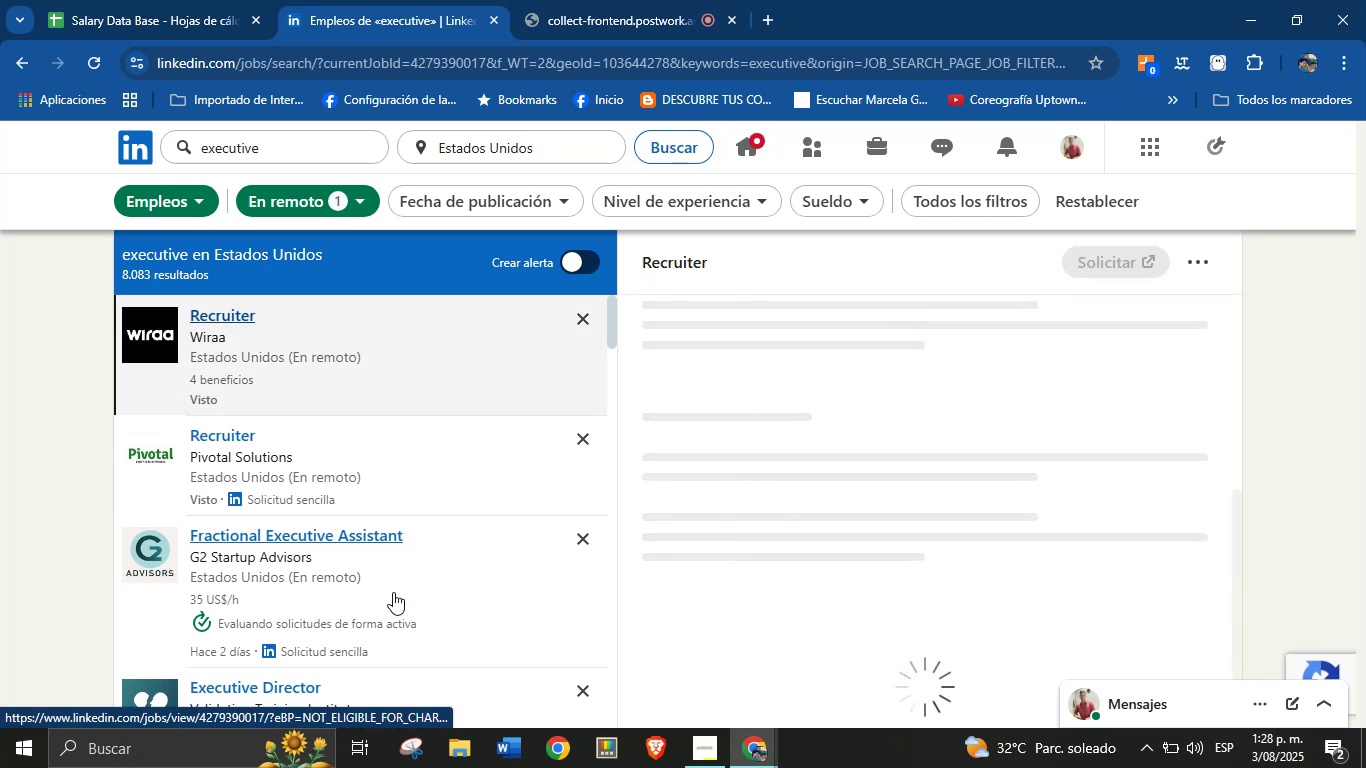 
wait(8.53)
 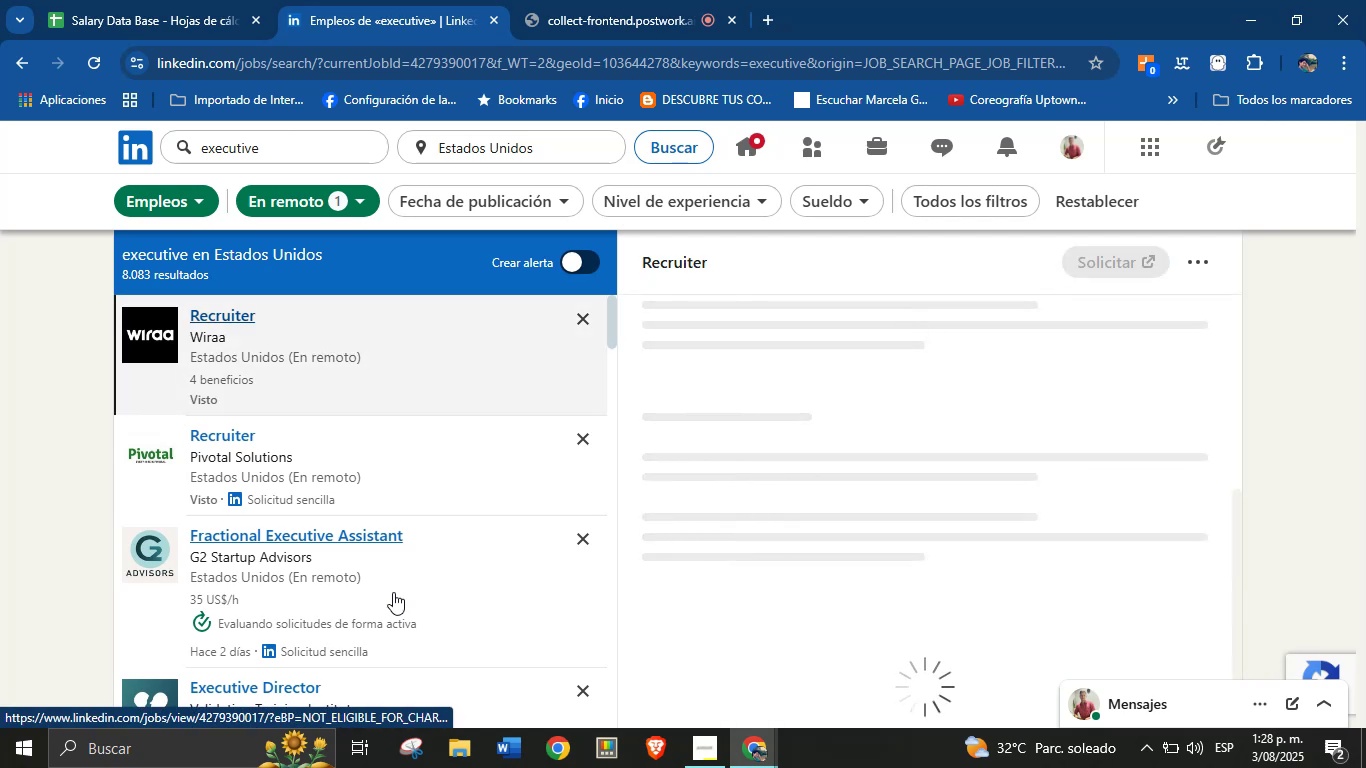 
scroll: coordinate [374, 504], scroll_direction: down, amount: 1.0
 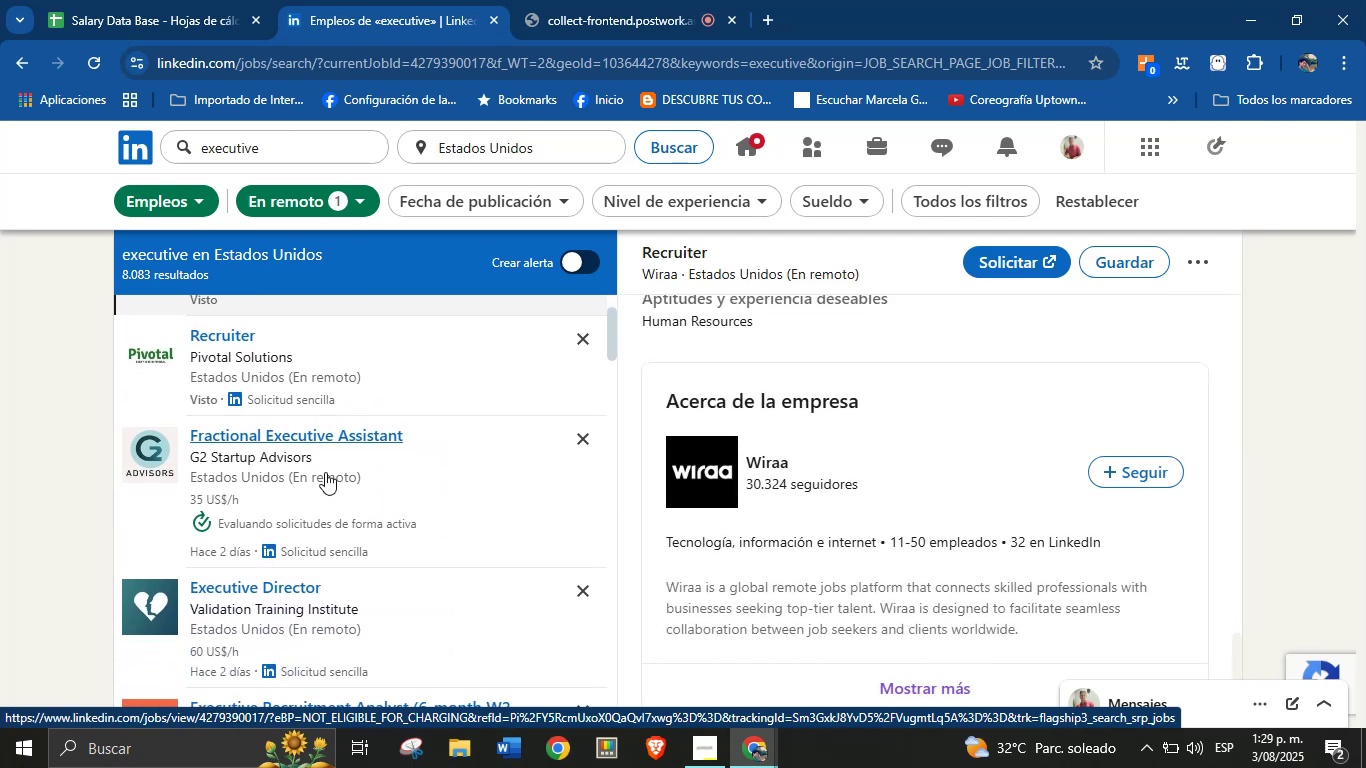 
left_click([307, 443])
 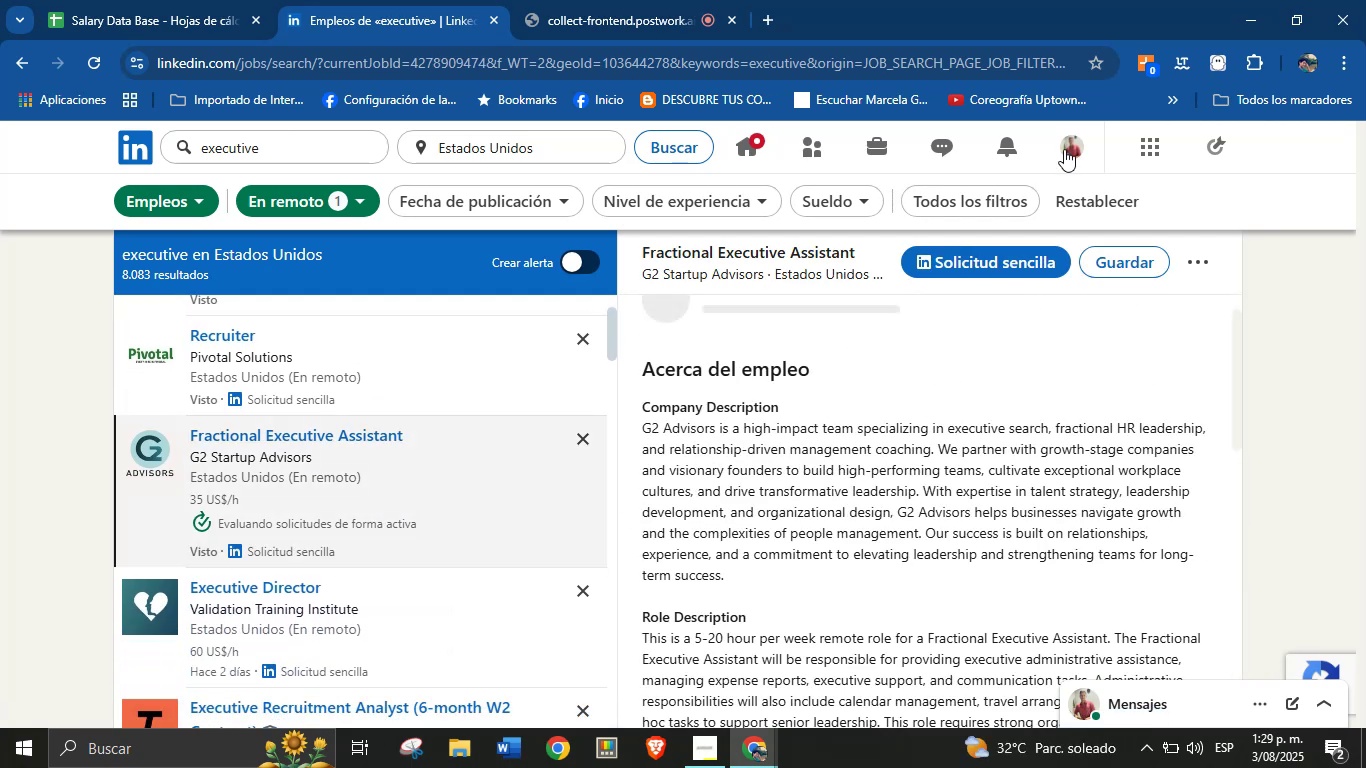 
scroll: coordinate [854, 364], scroll_direction: up, amount: 2.0
 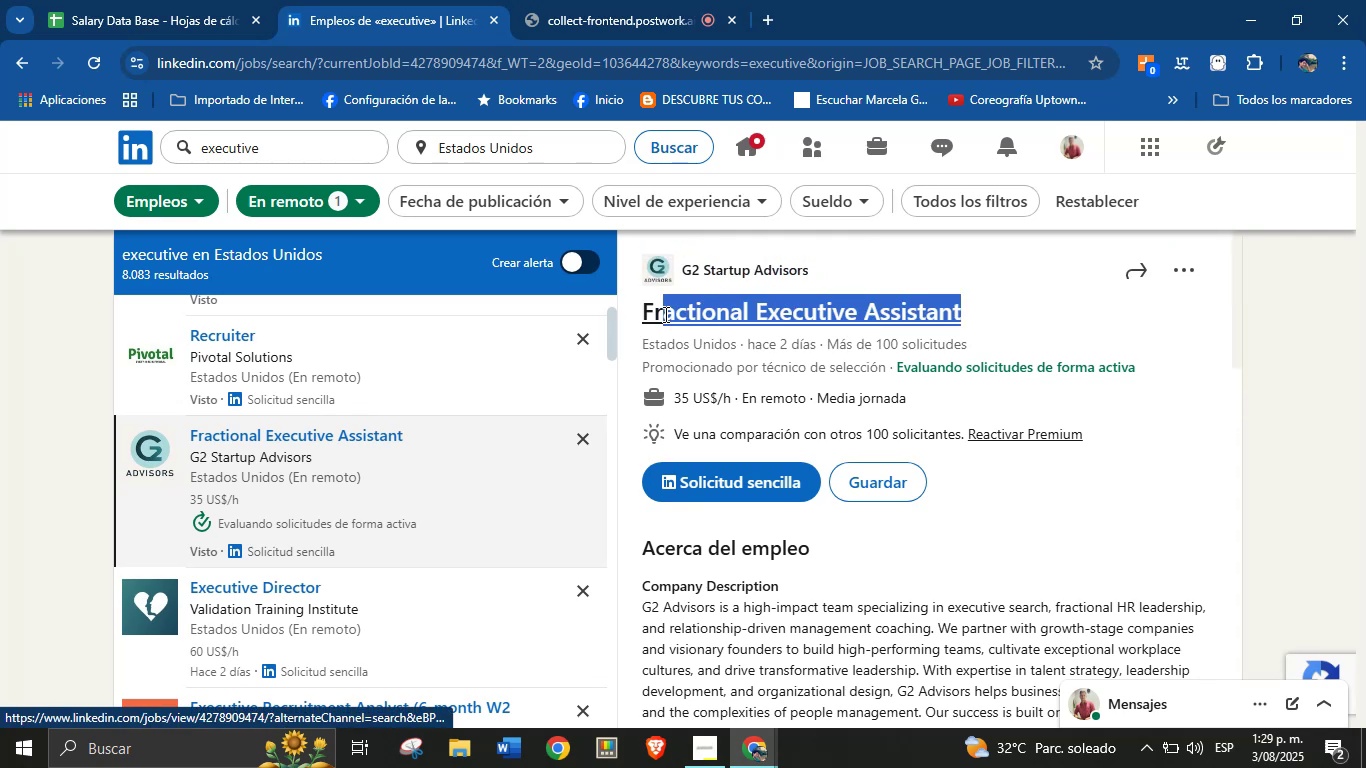 
key(Control+C)
 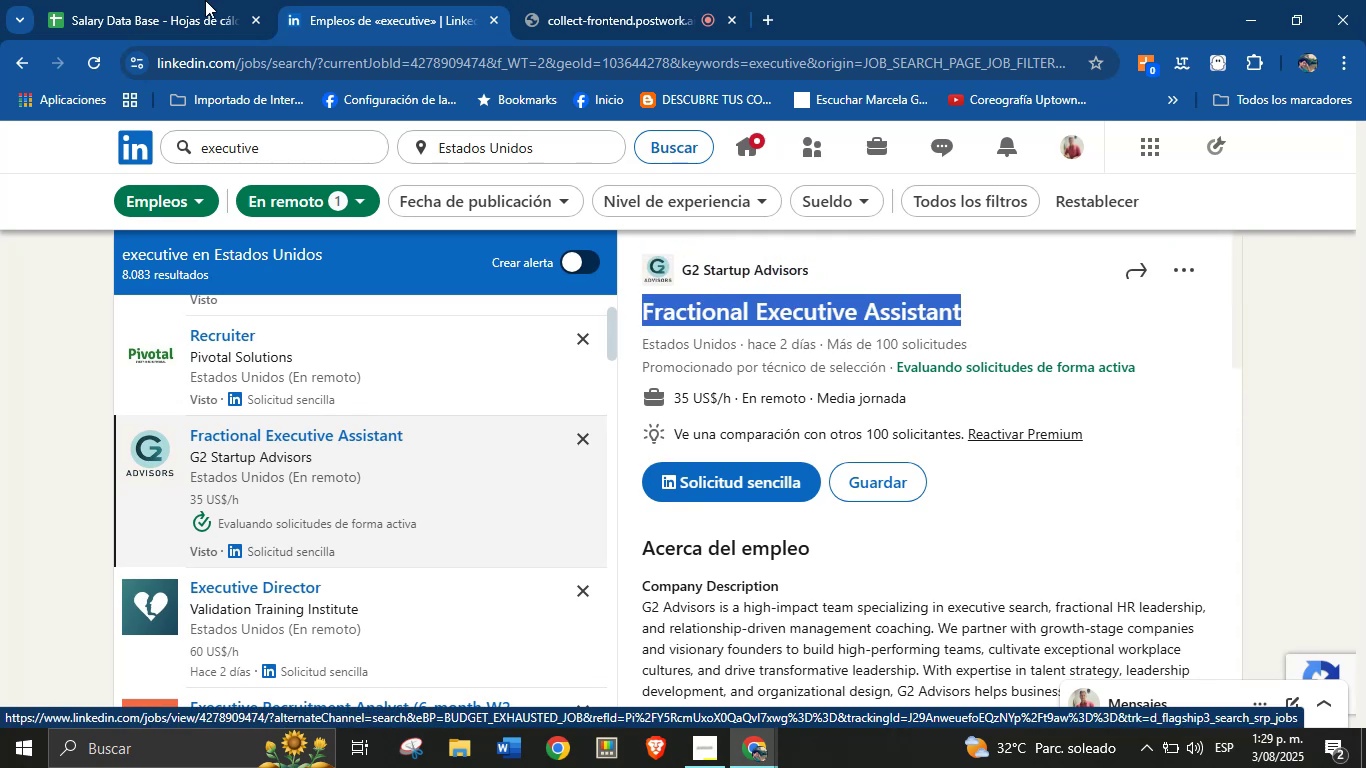 
left_click([75, 0])
 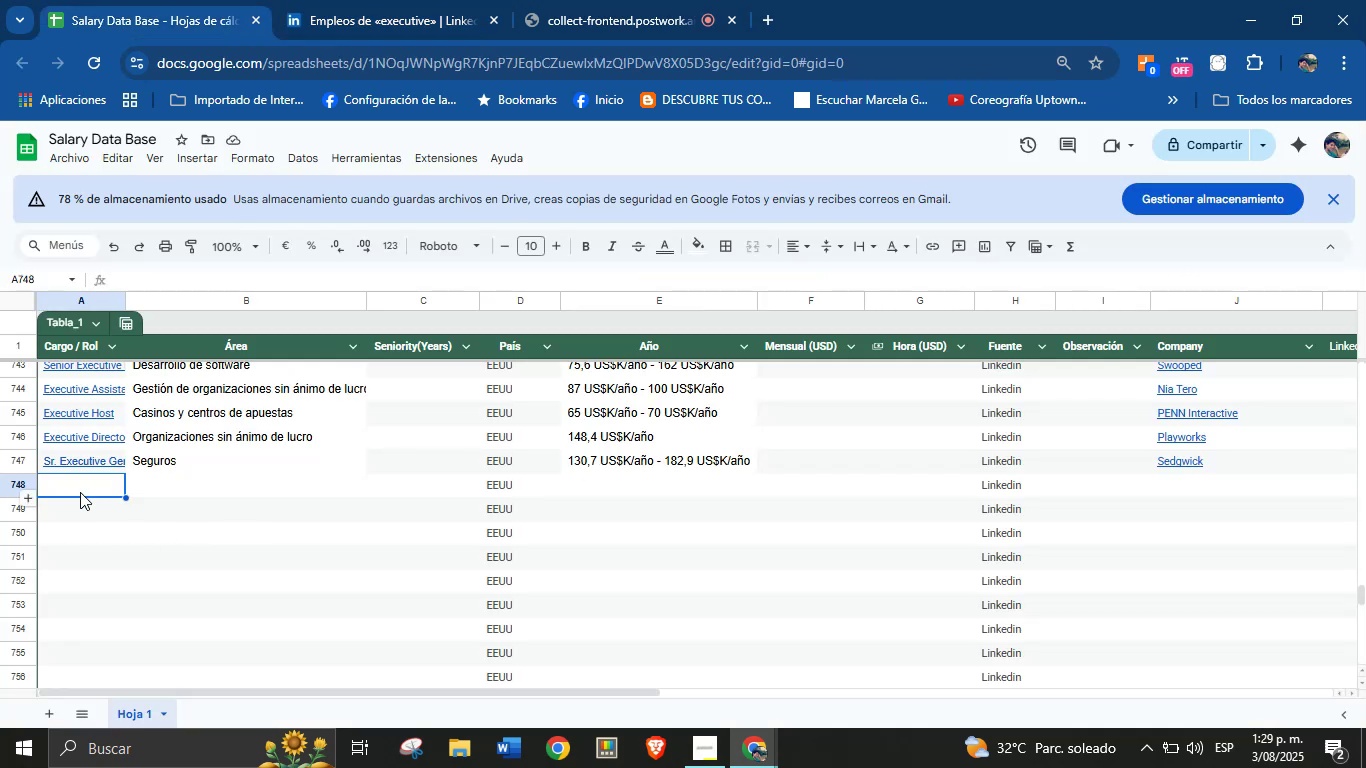 
left_click([79, 492])
 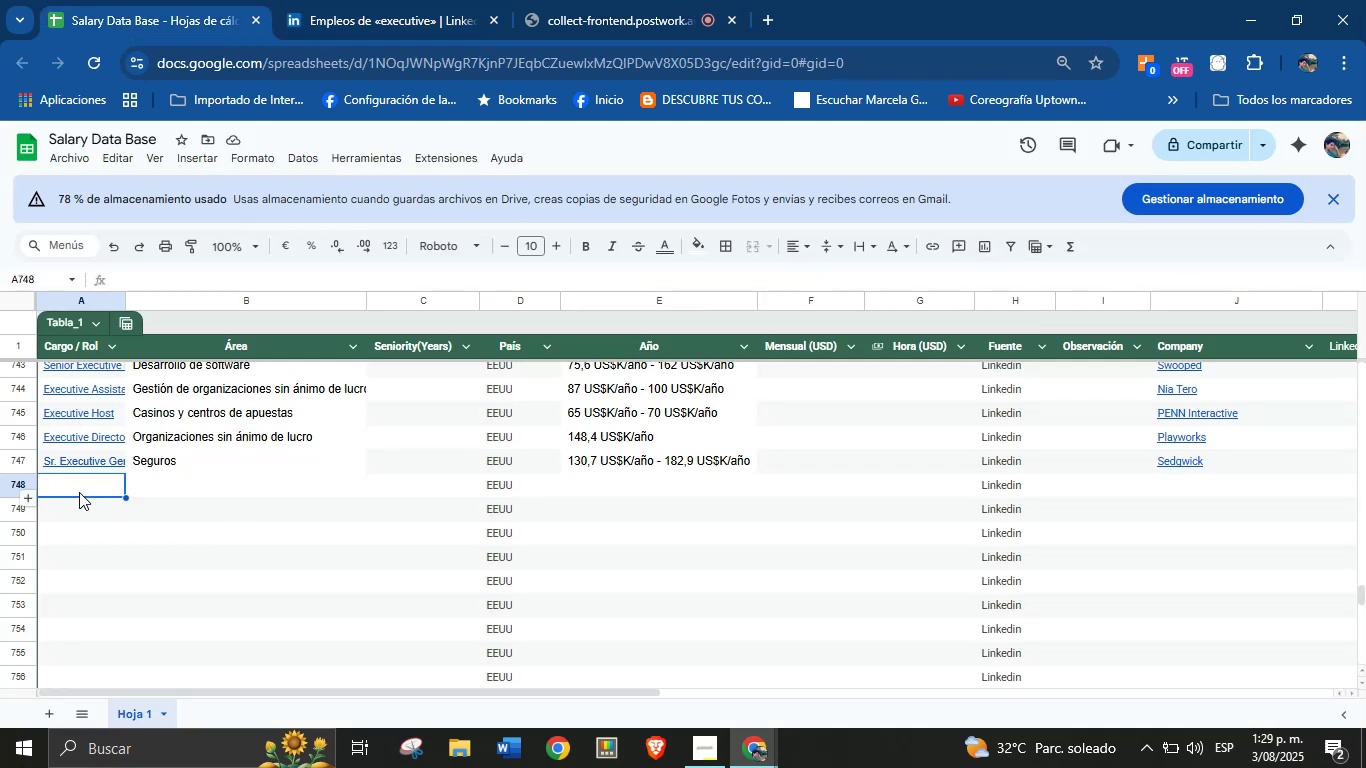 
key(Control+V)
 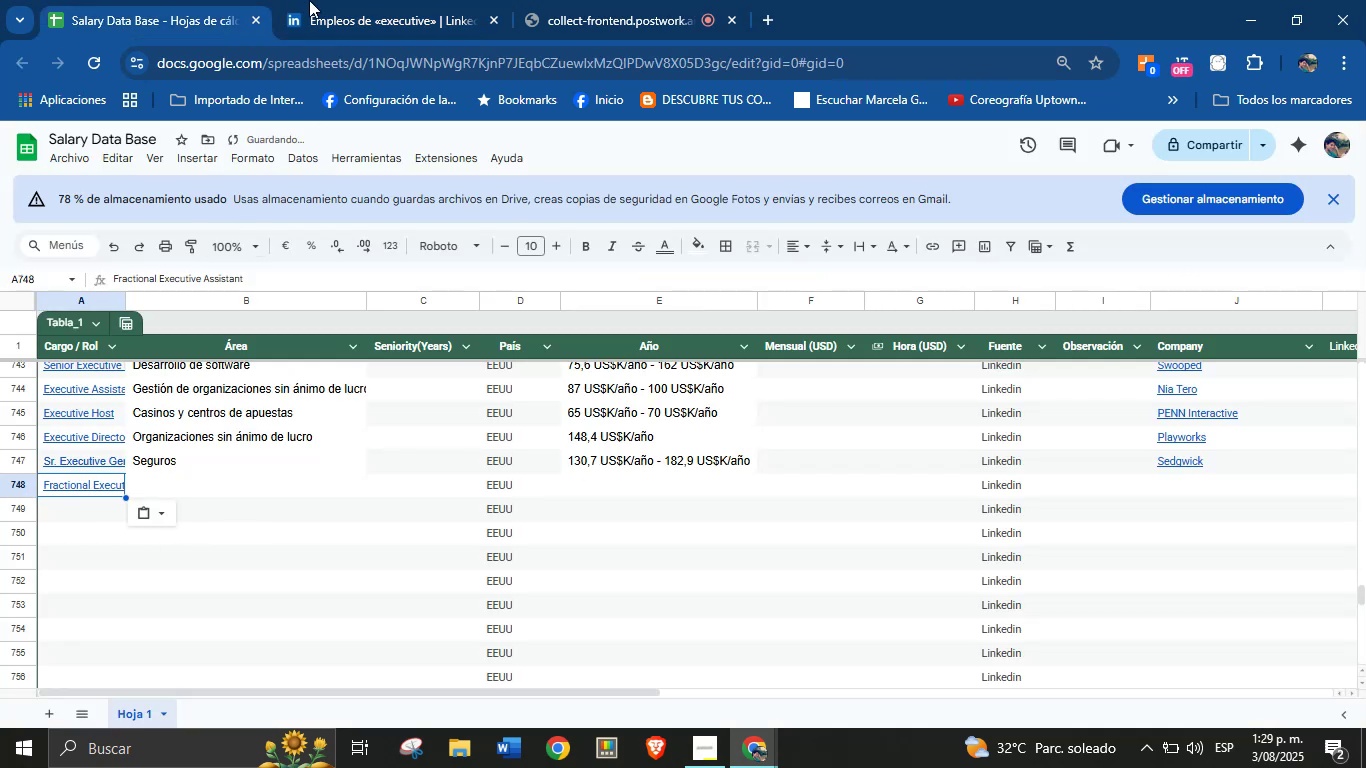 
left_click([364, 0])
 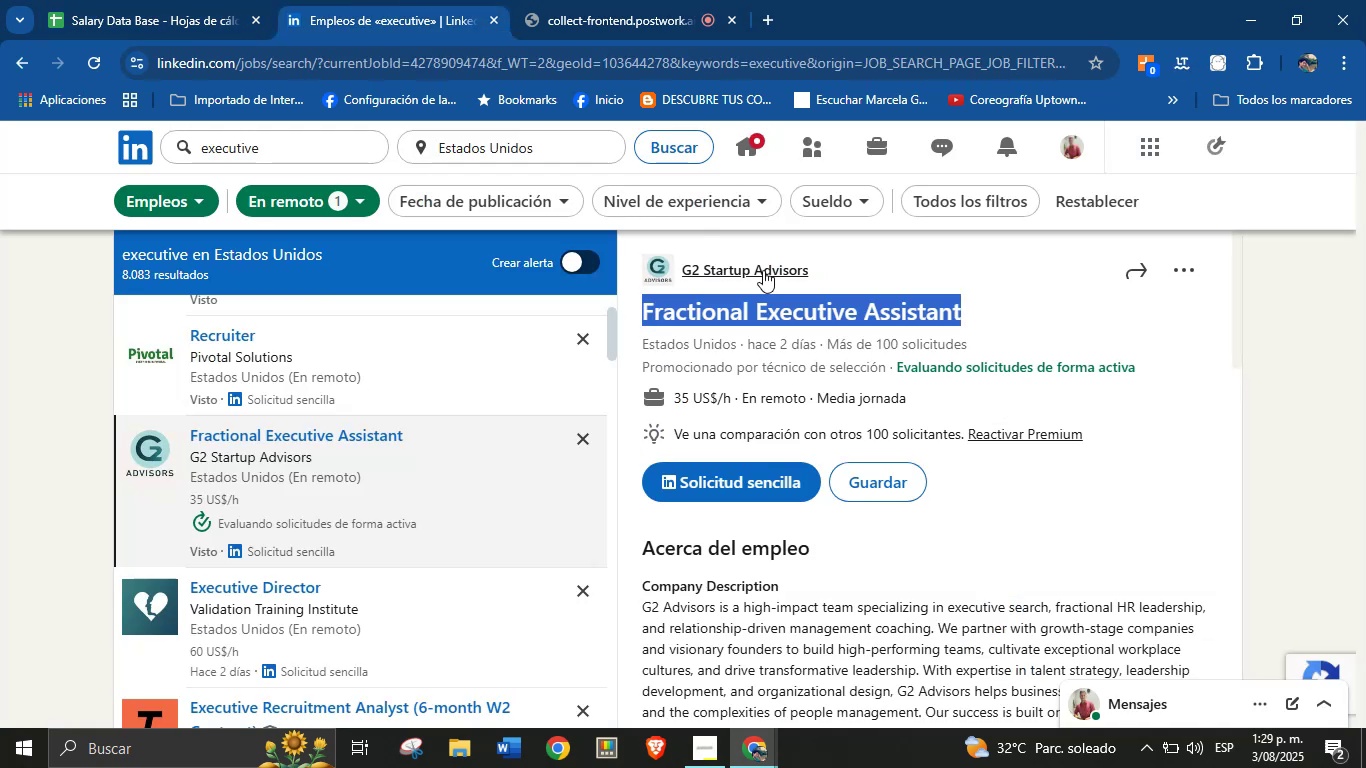 
left_click([876, 280])
 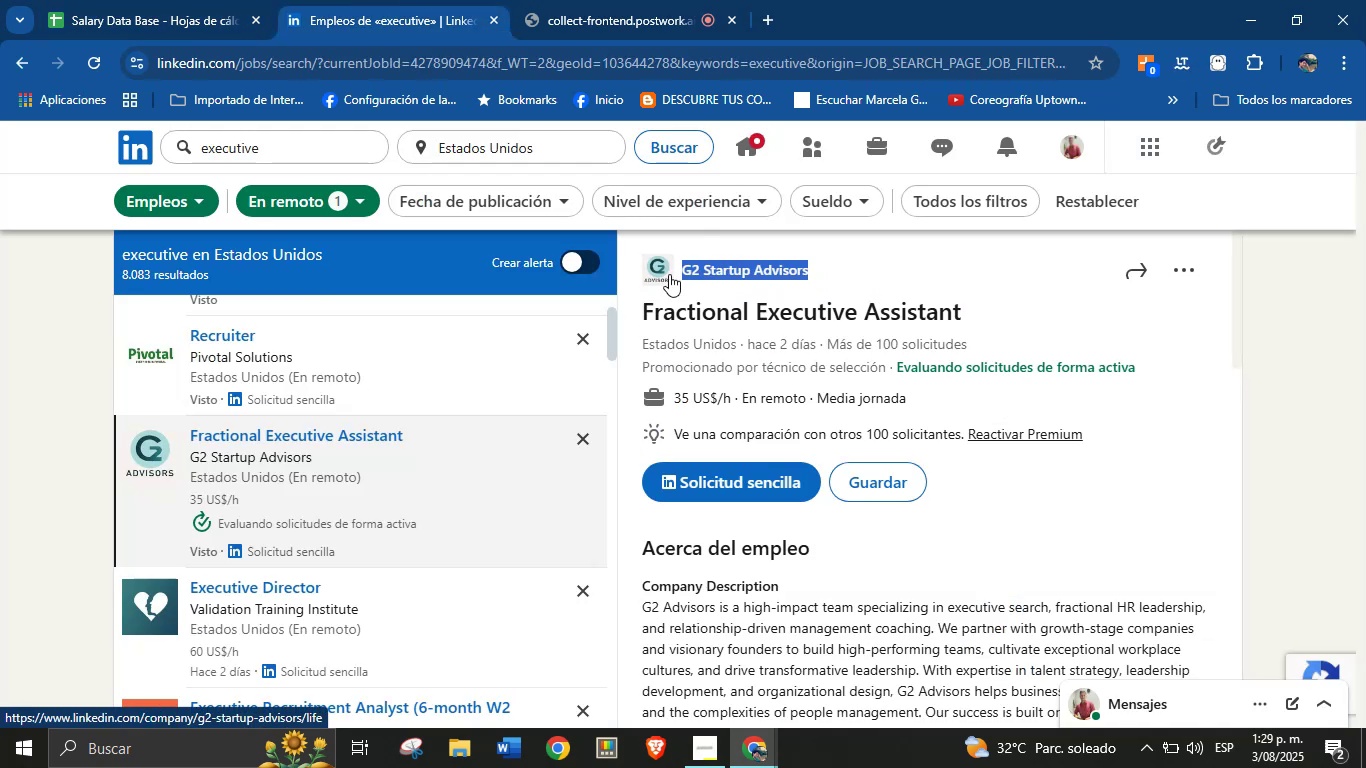 
key(Control+C)
 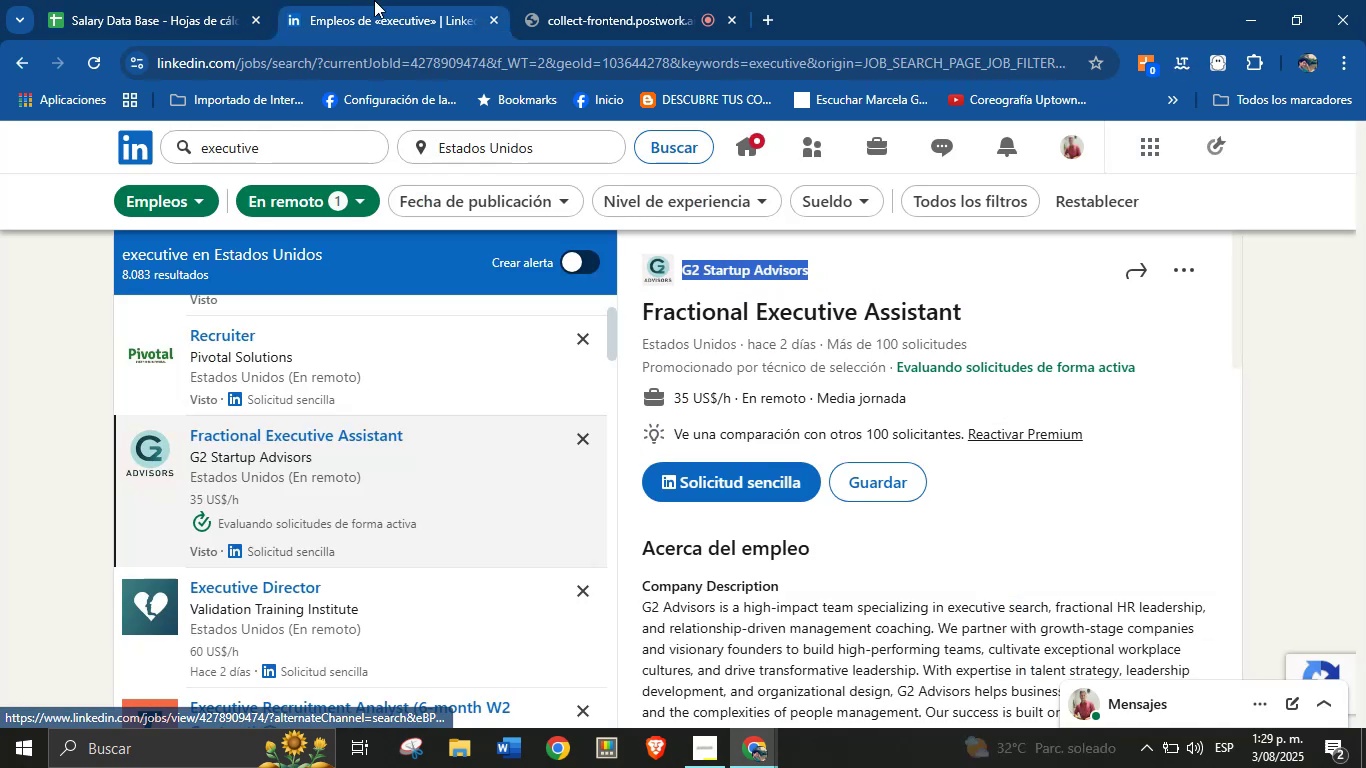 
left_click([150, 0])
 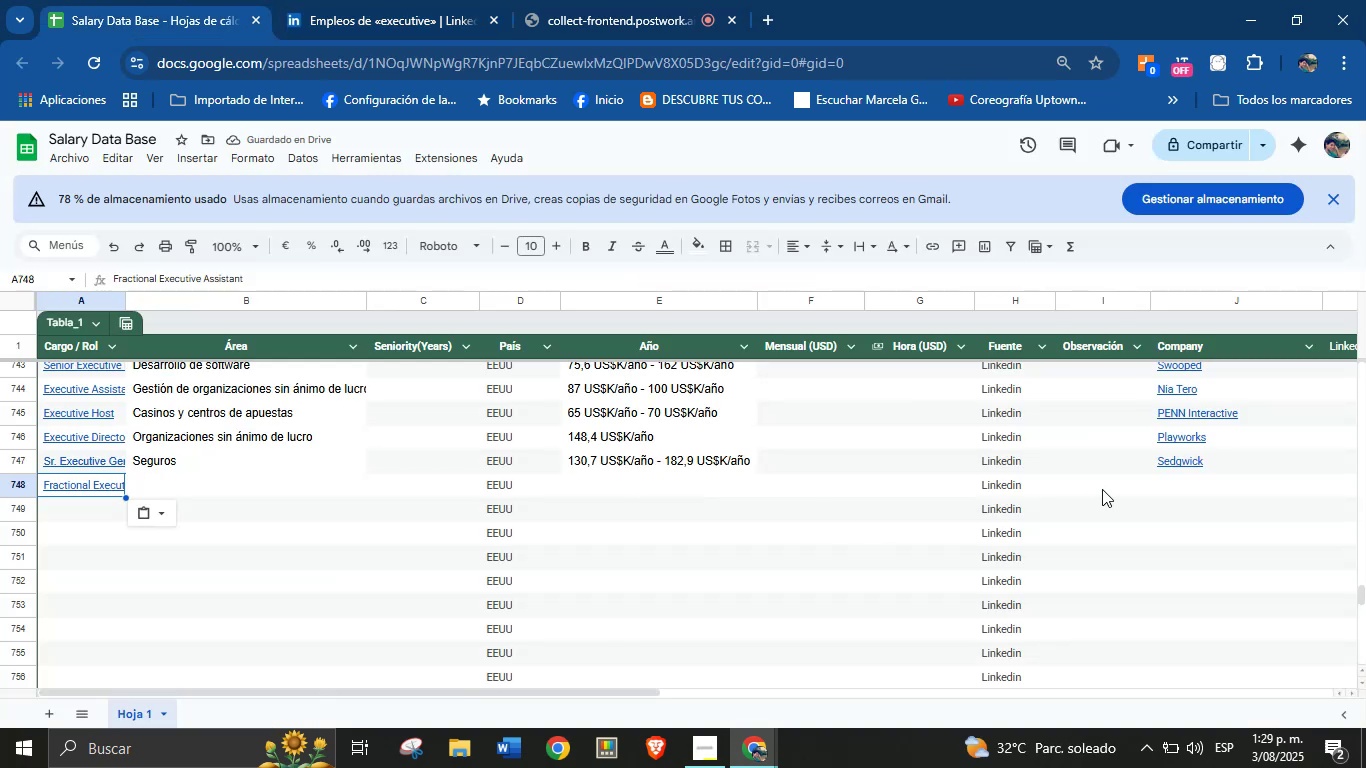 
left_click([1170, 485])
 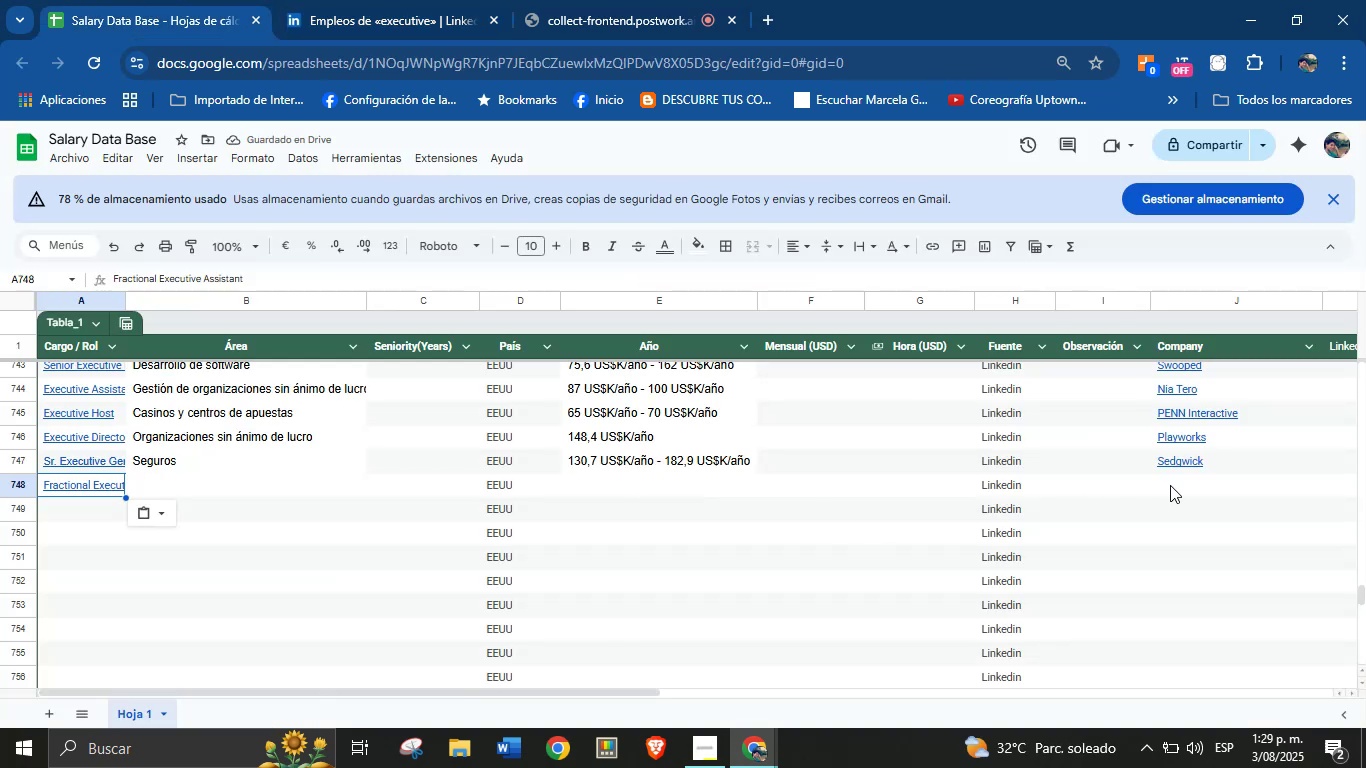 
key(Control+V)
 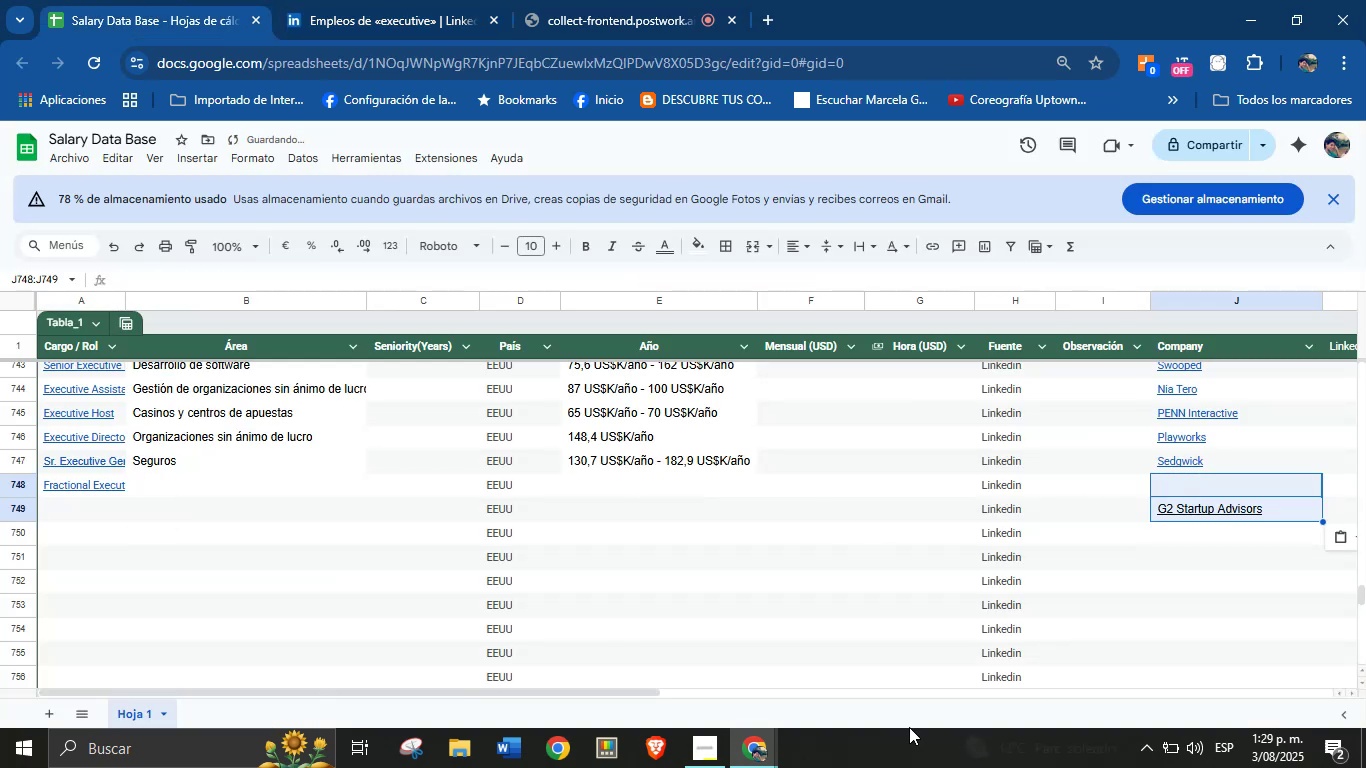 
key(Control+Z)
 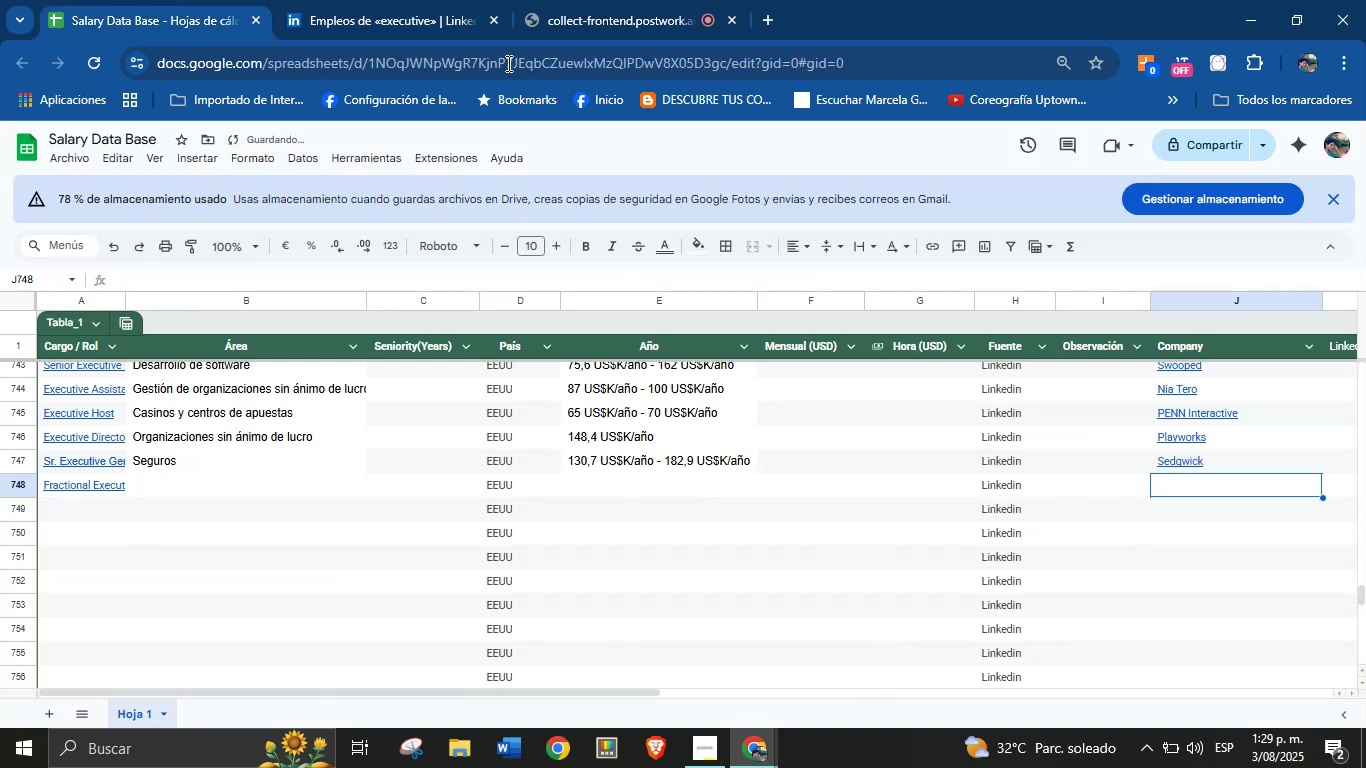 
left_click([406, 0])
 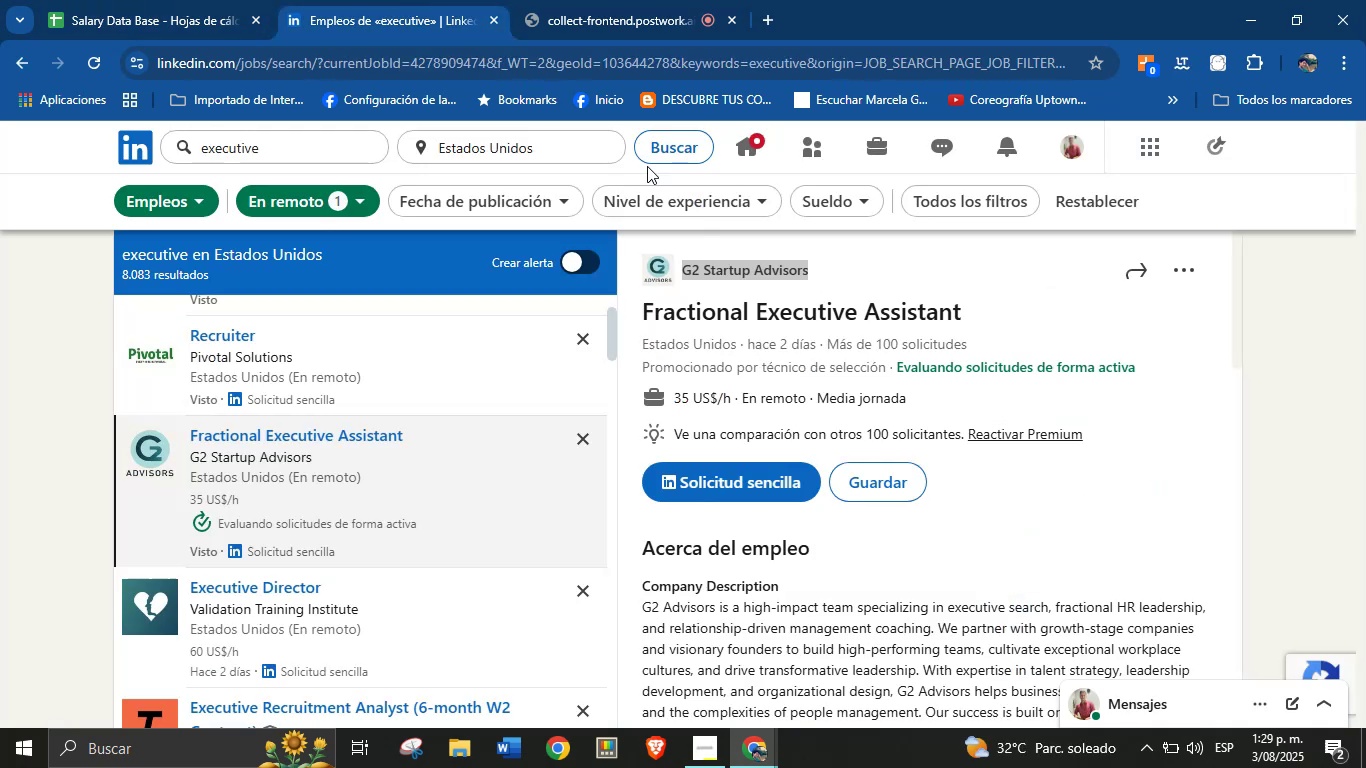 
left_click([828, 249])
 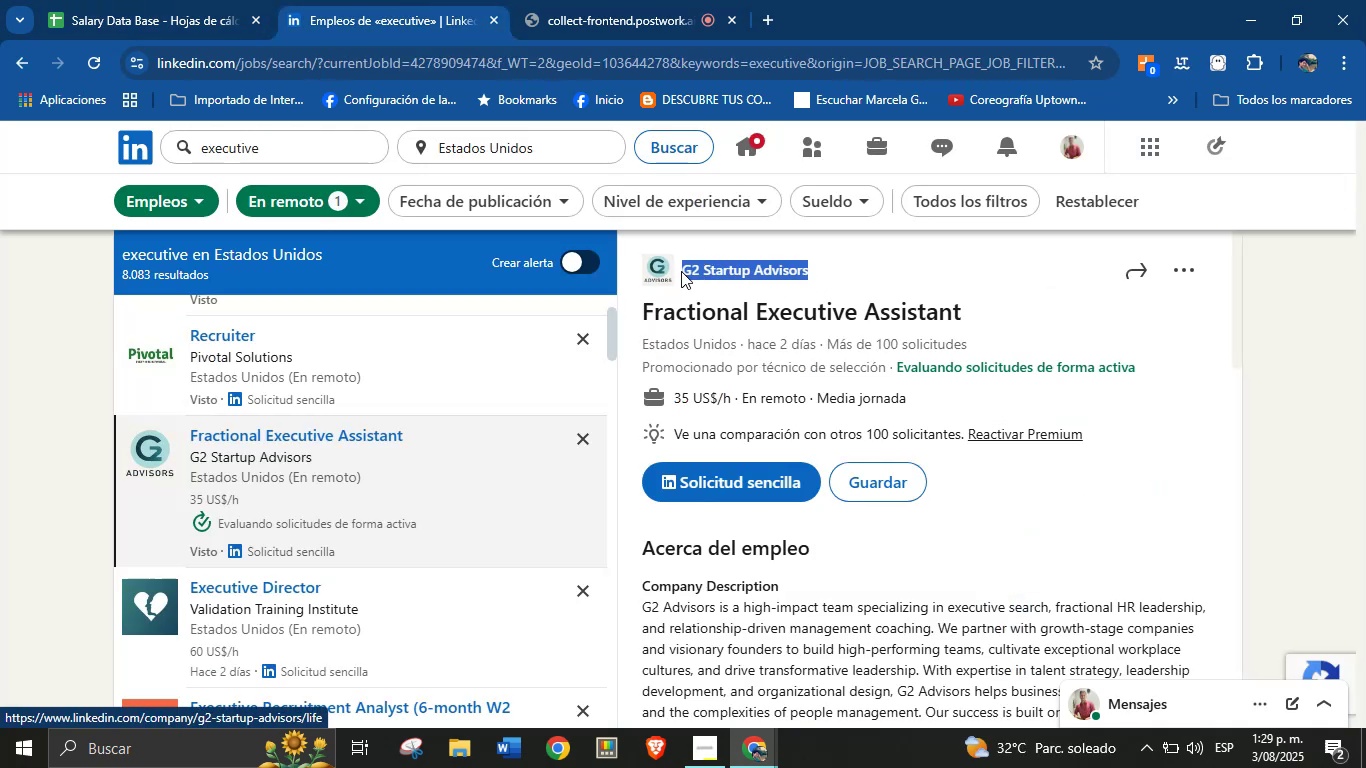 
key(Control+C)
 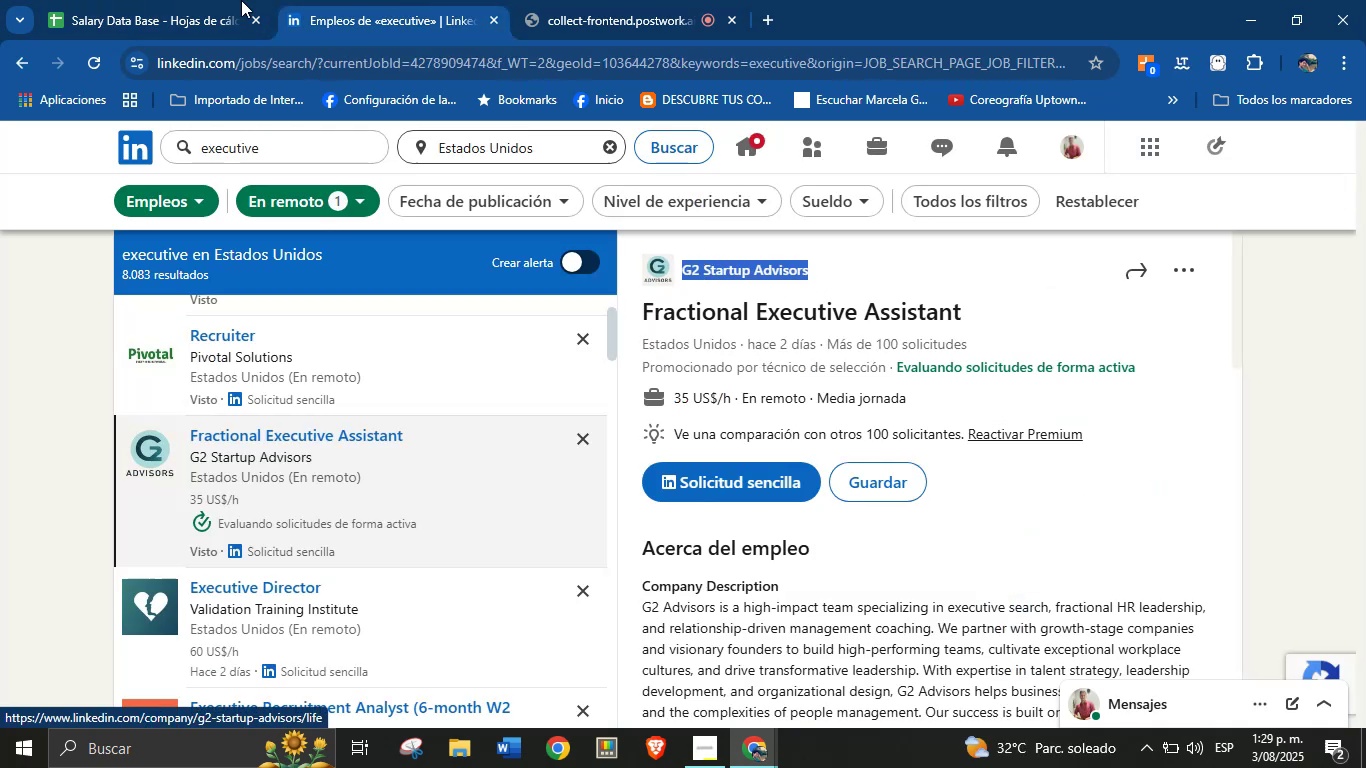 
left_click([169, 0])
 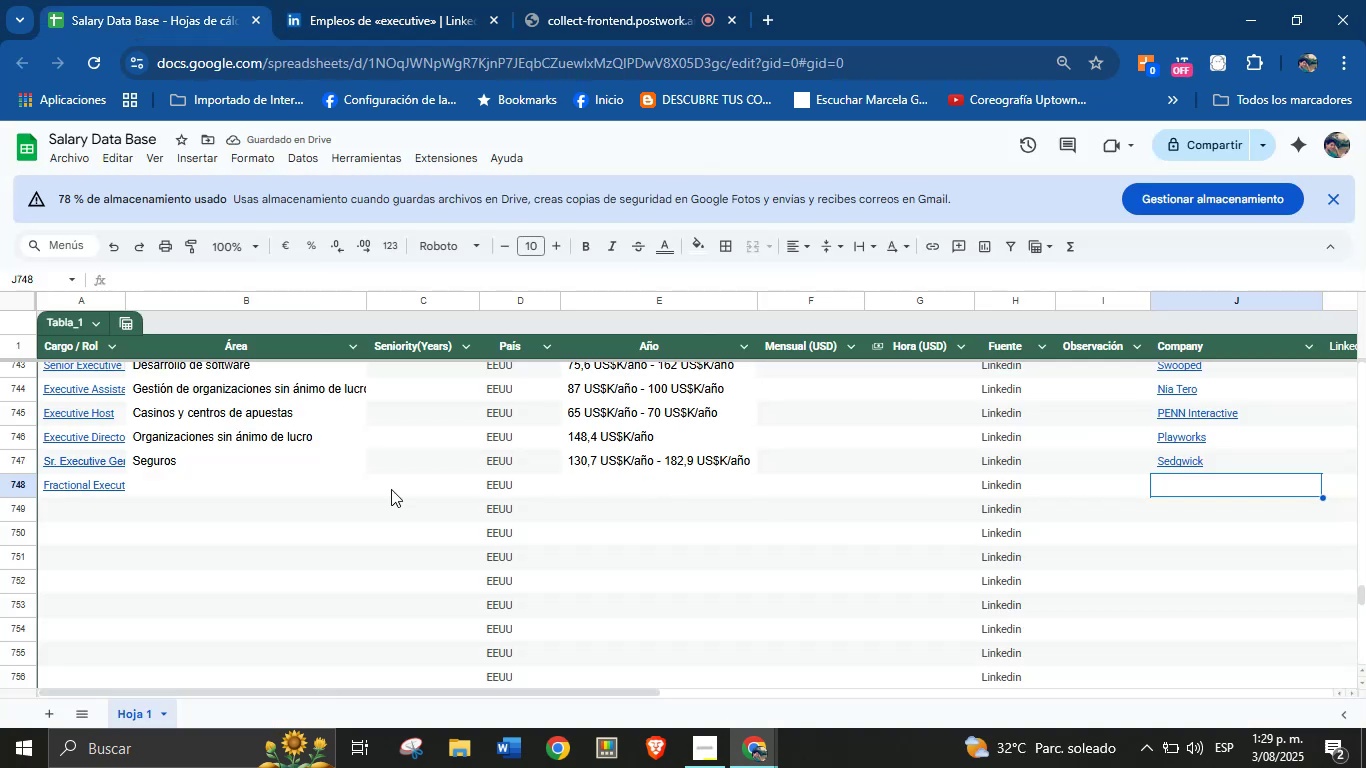 
left_click([212, 490])
 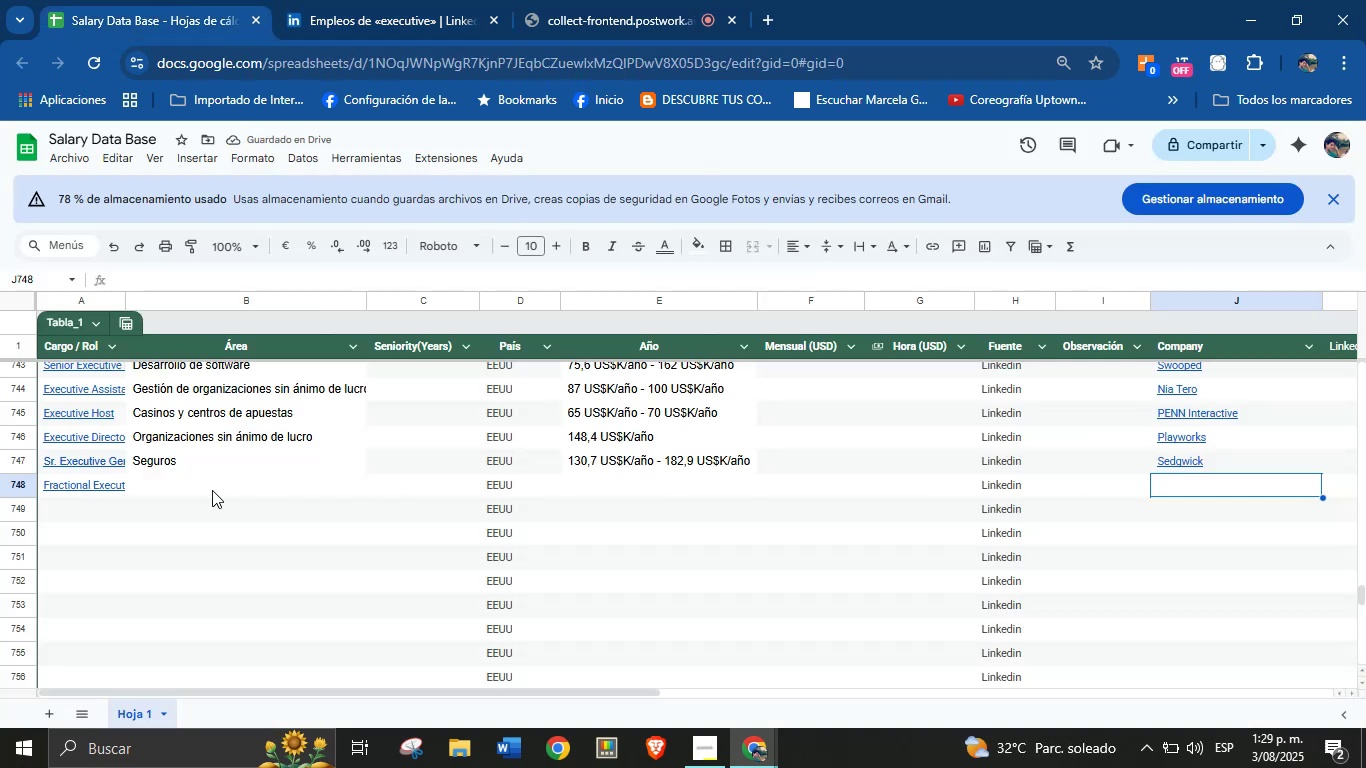 
hold_key(key=ControlLeft, duration=1.4)
 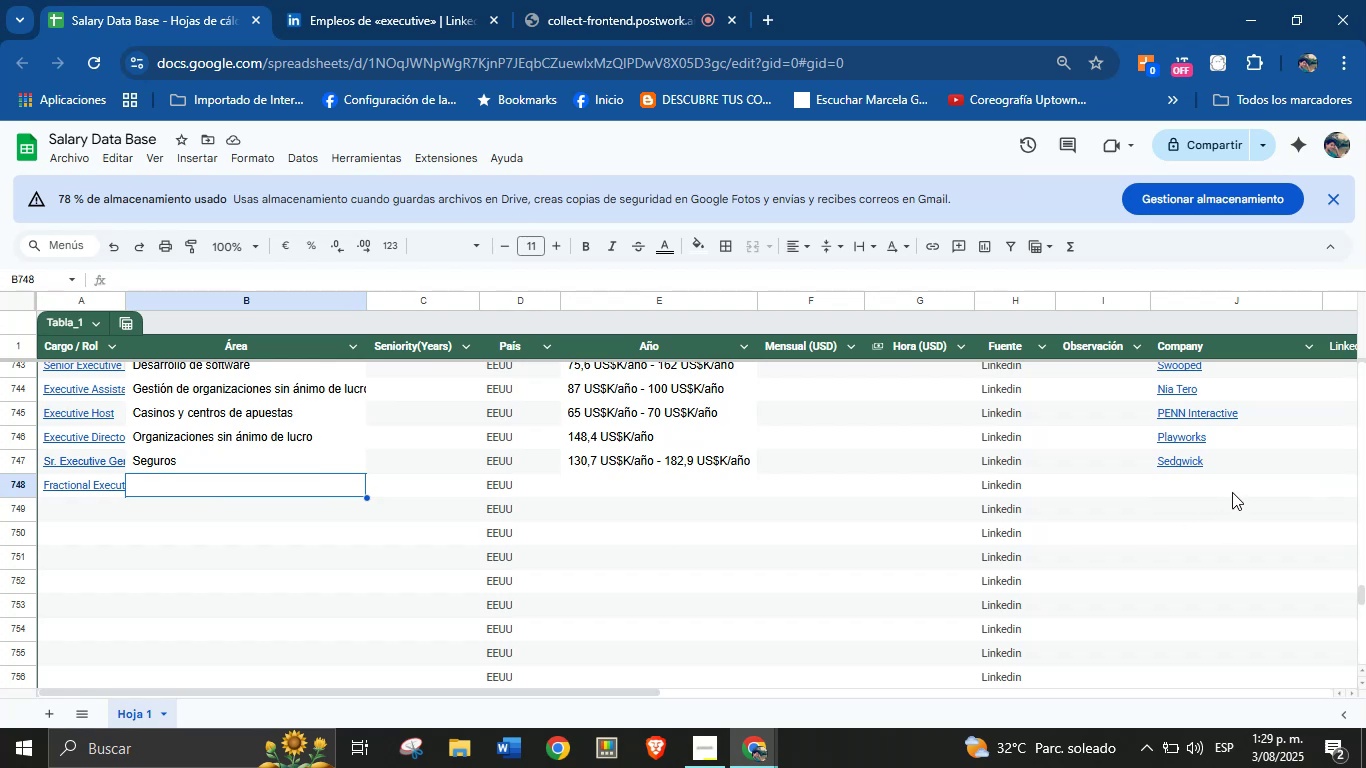 
key(Control+V)
 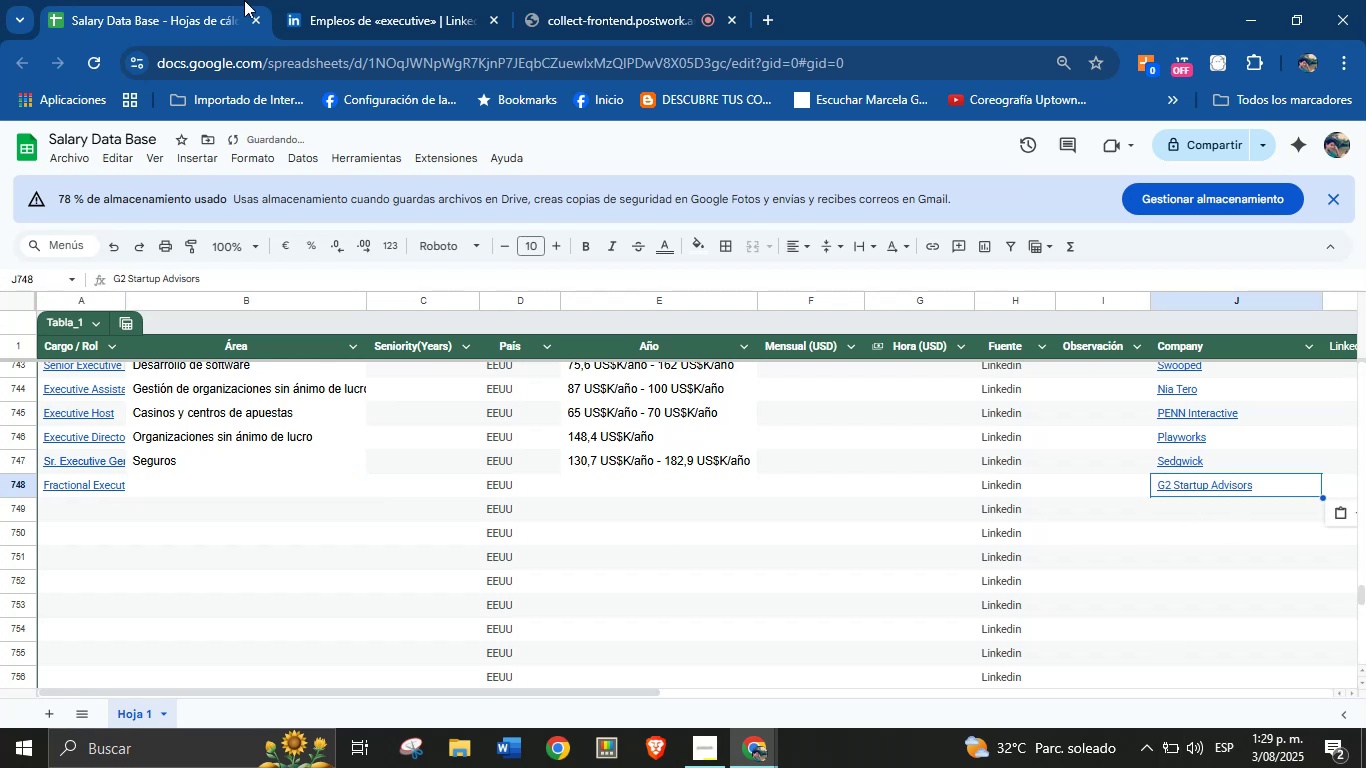 
left_click([420, 0])
 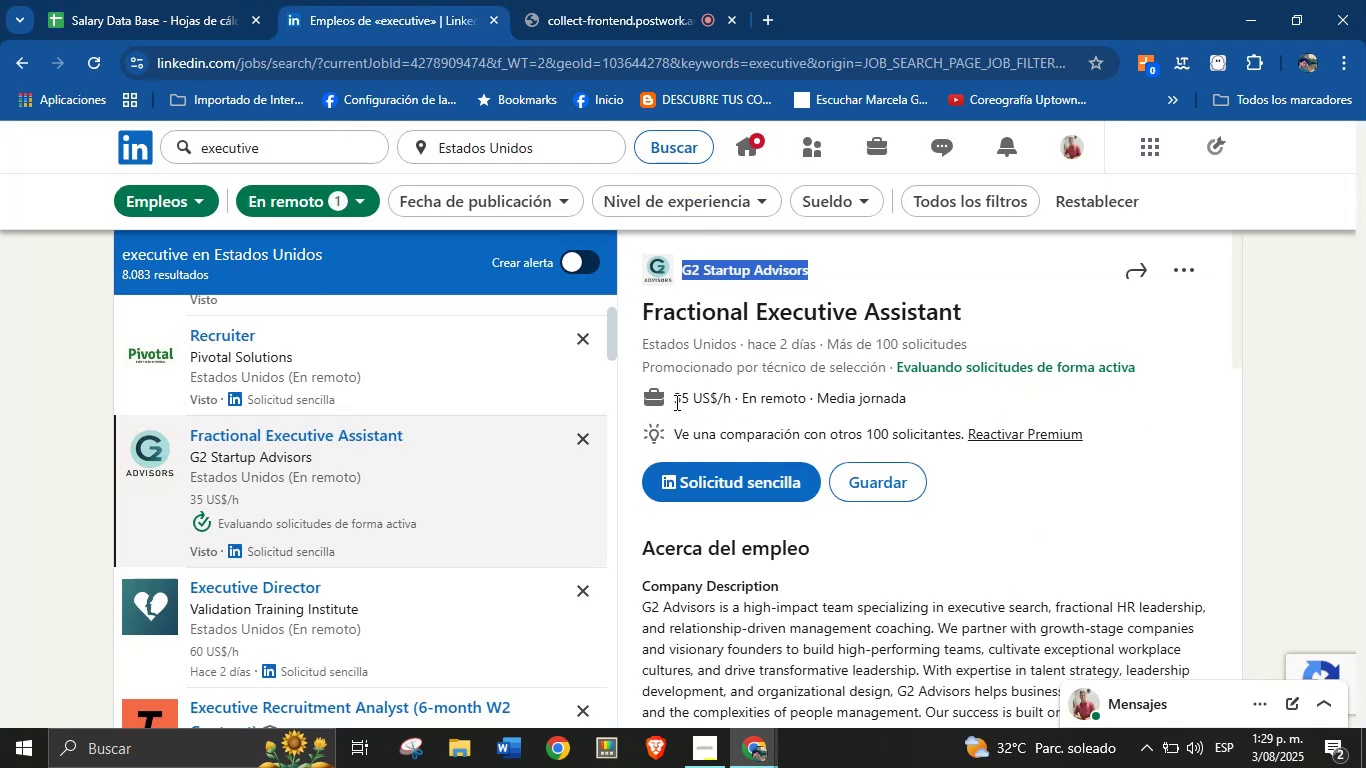 
key(Control+C)
 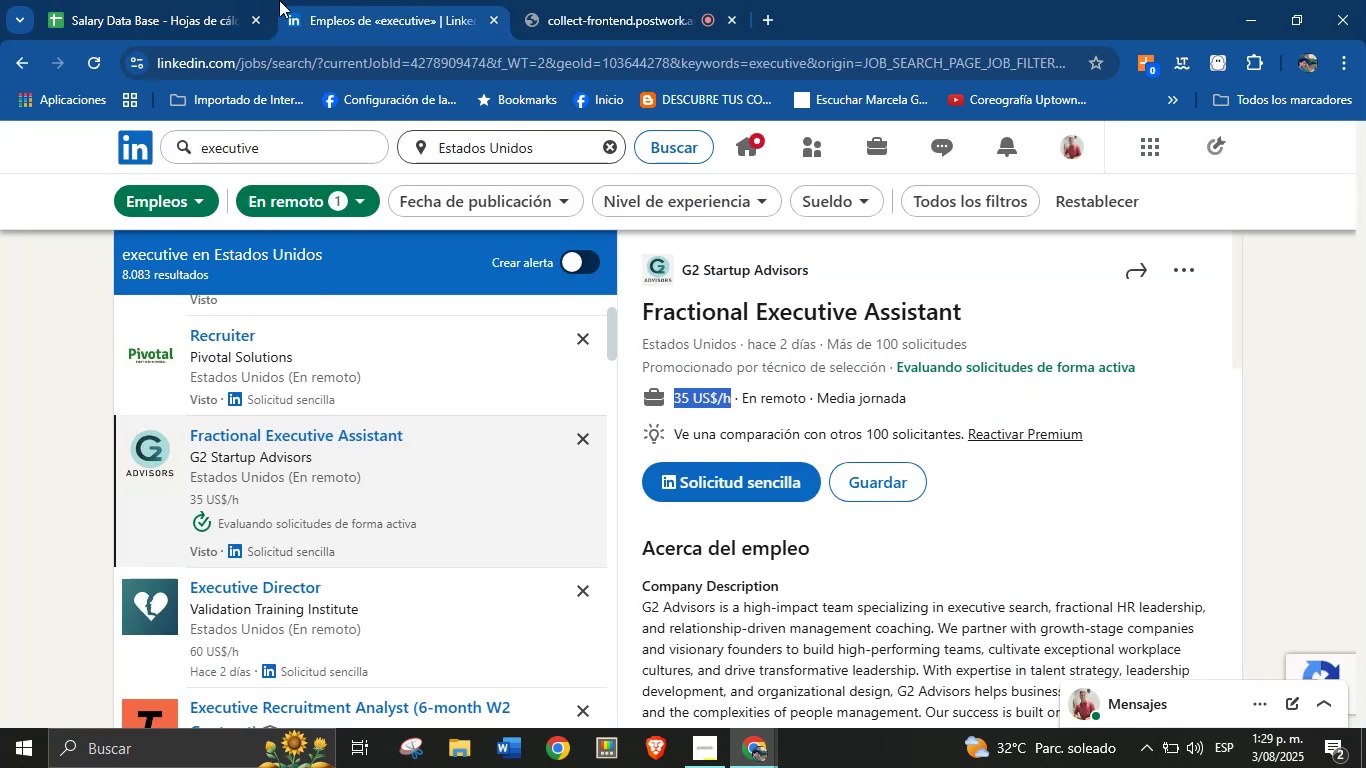 
left_click([219, 0])
 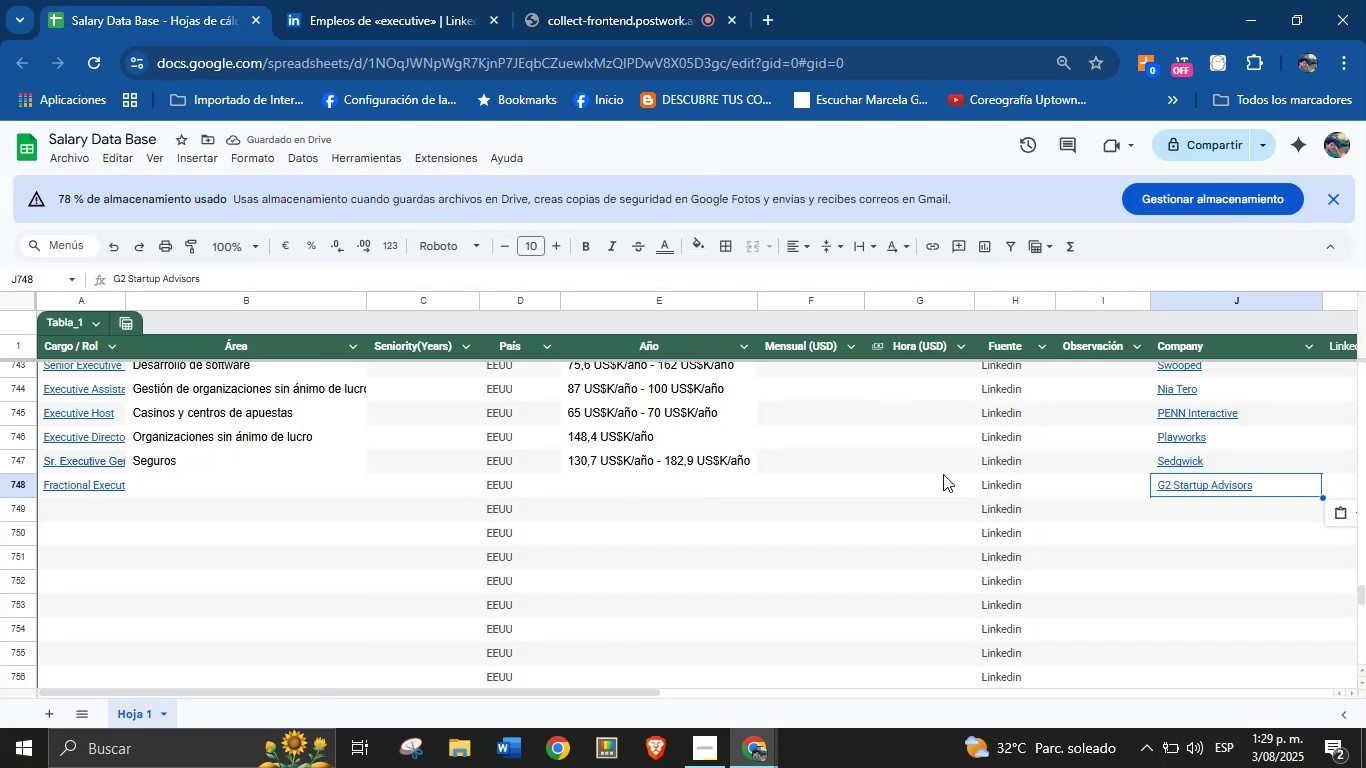 
left_click([947, 489])
 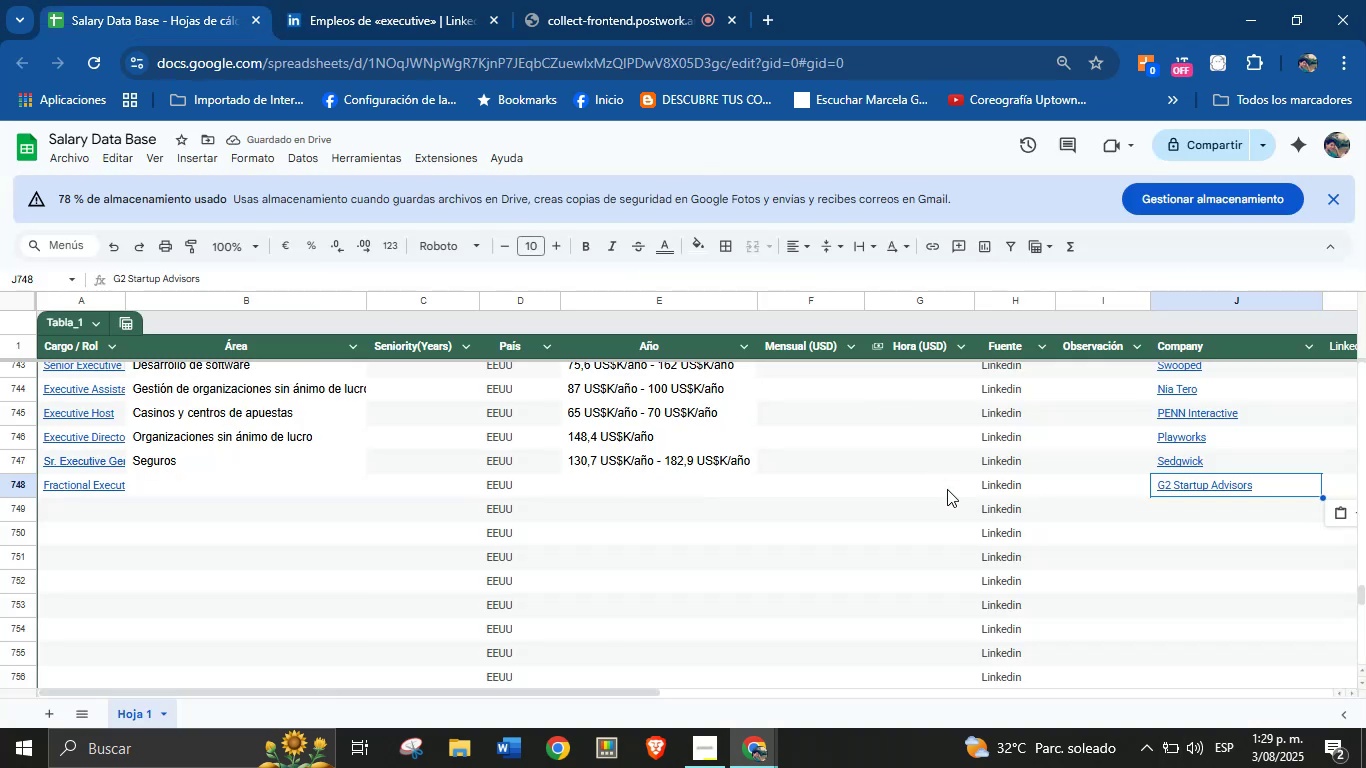 
key(Control+V)
 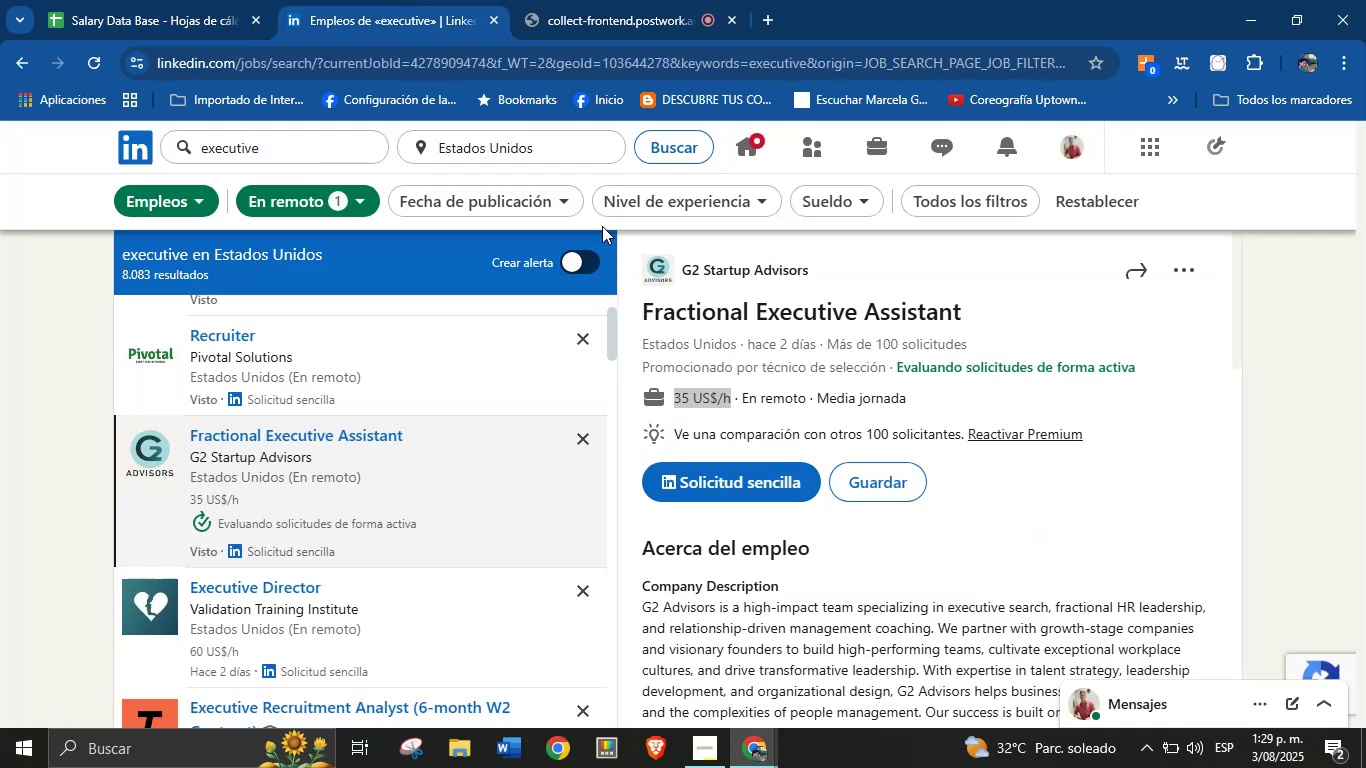 
scroll: coordinate [821, 425], scroll_direction: down, amount: 20.0
 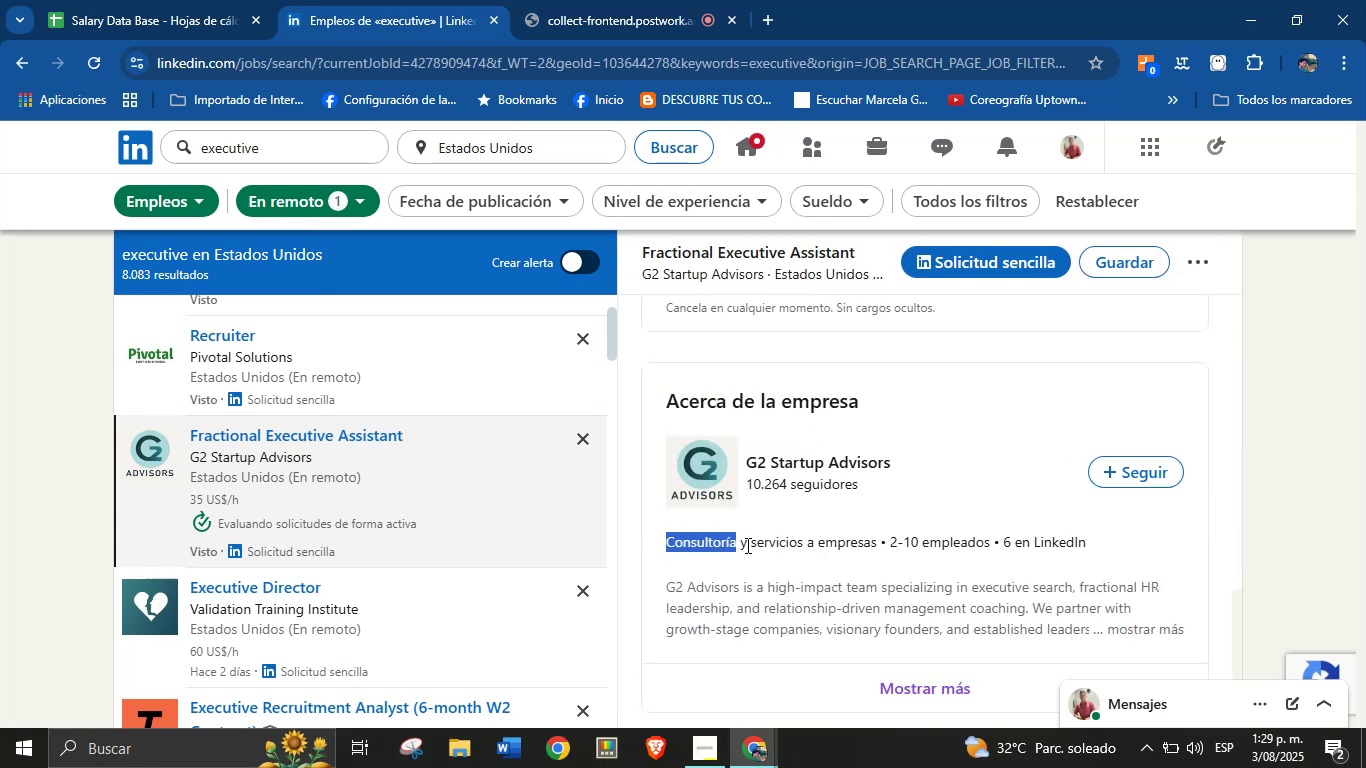 
key(Control+C)
 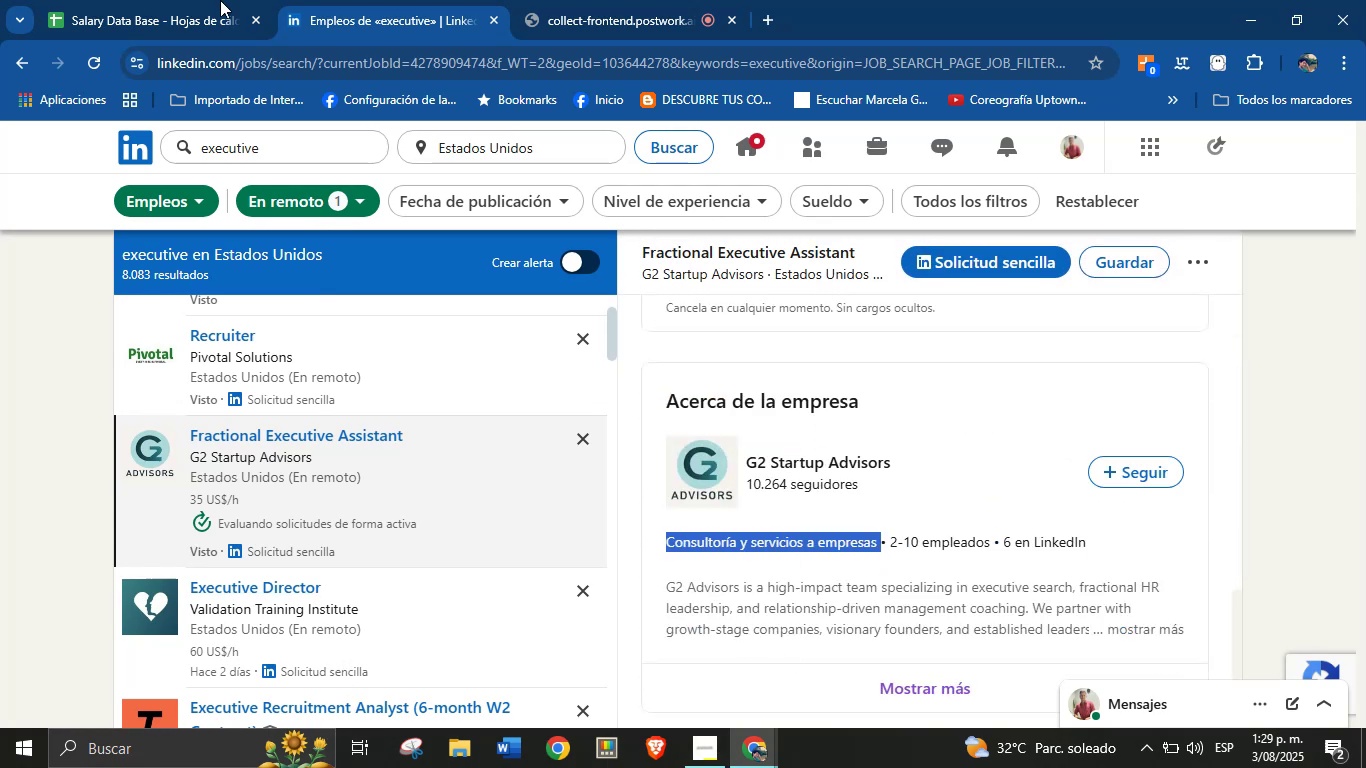 
left_click([152, 0])
 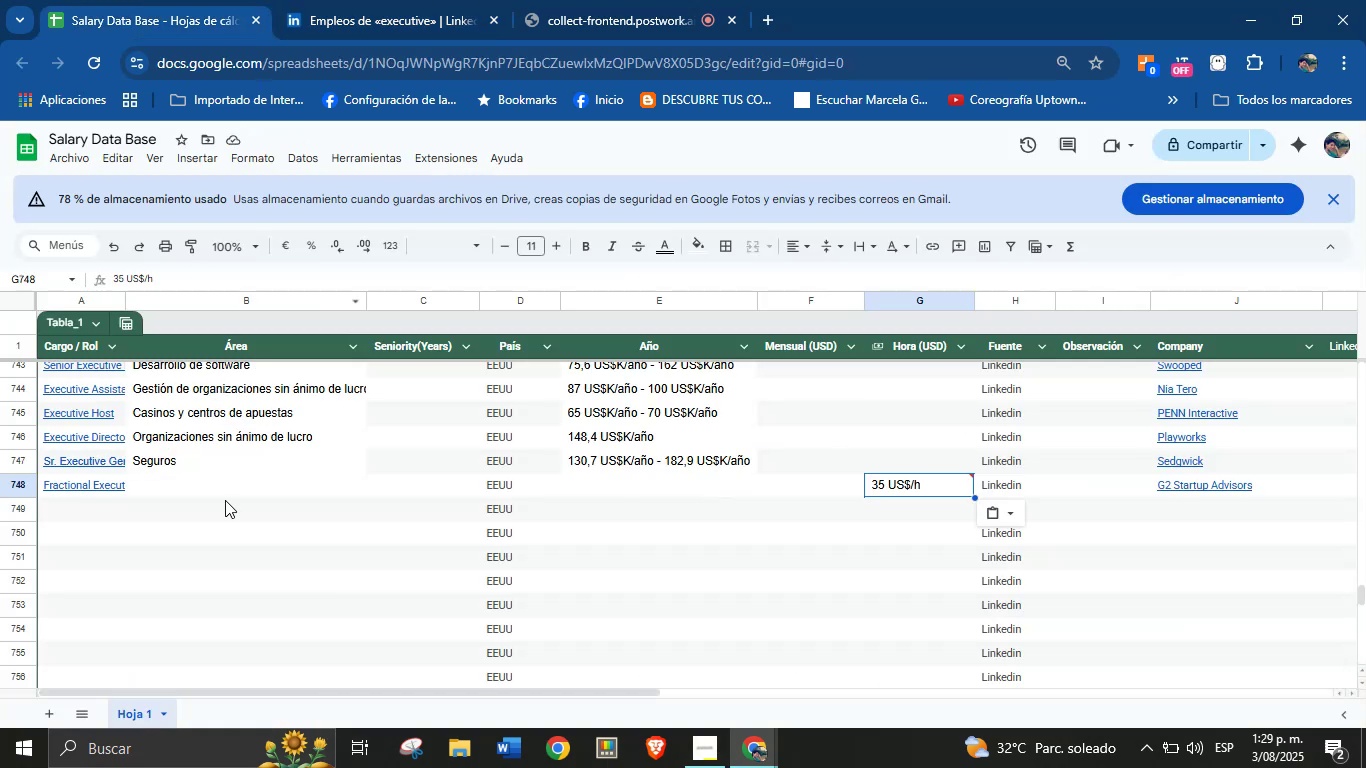 
key(Control+V)
 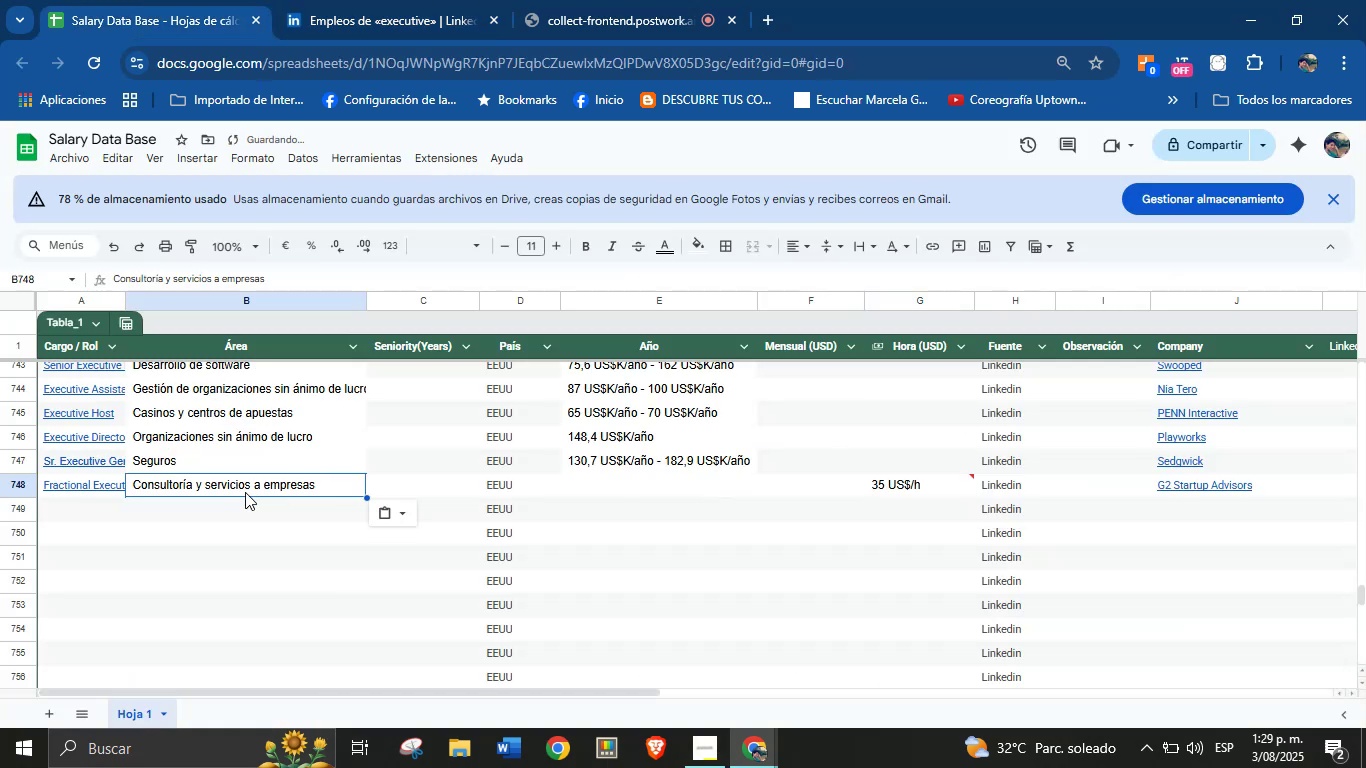 
left_click([111, 507])
 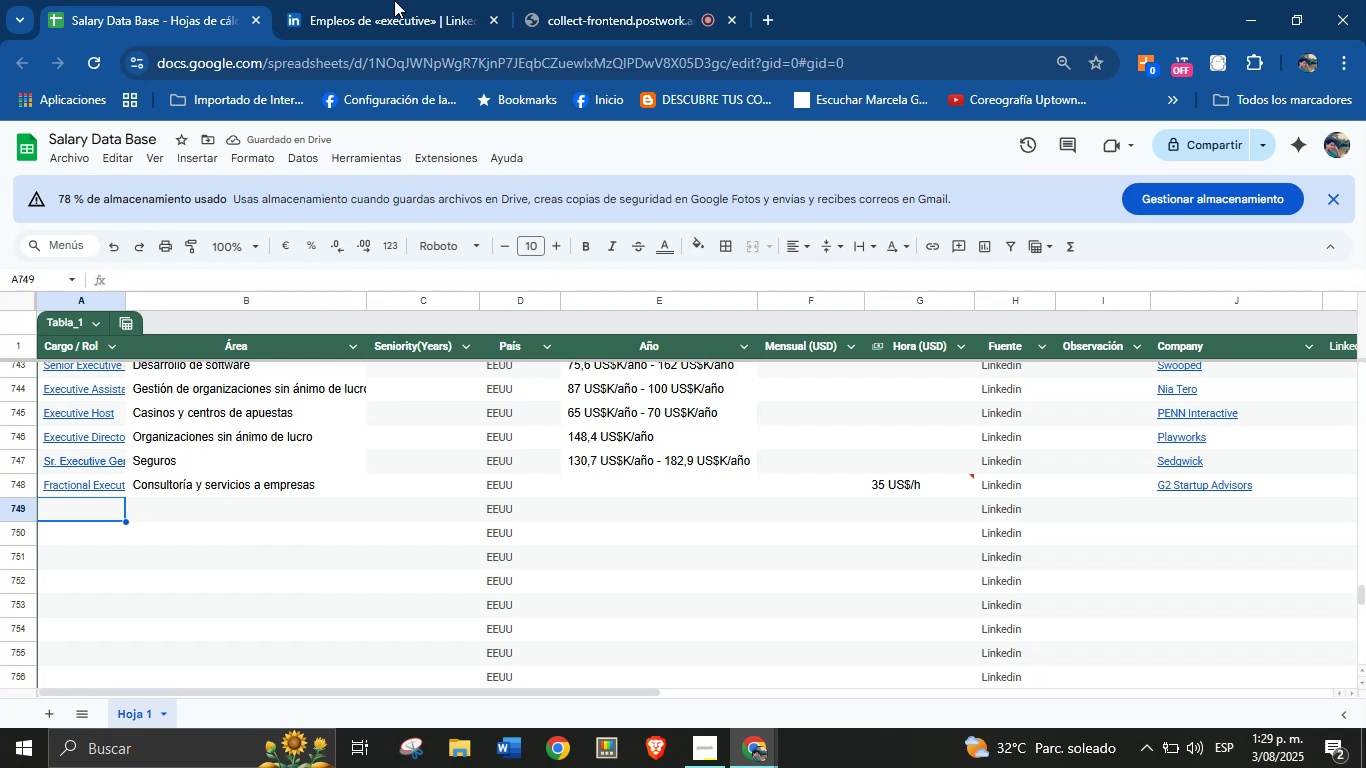 
left_click([409, 0])
 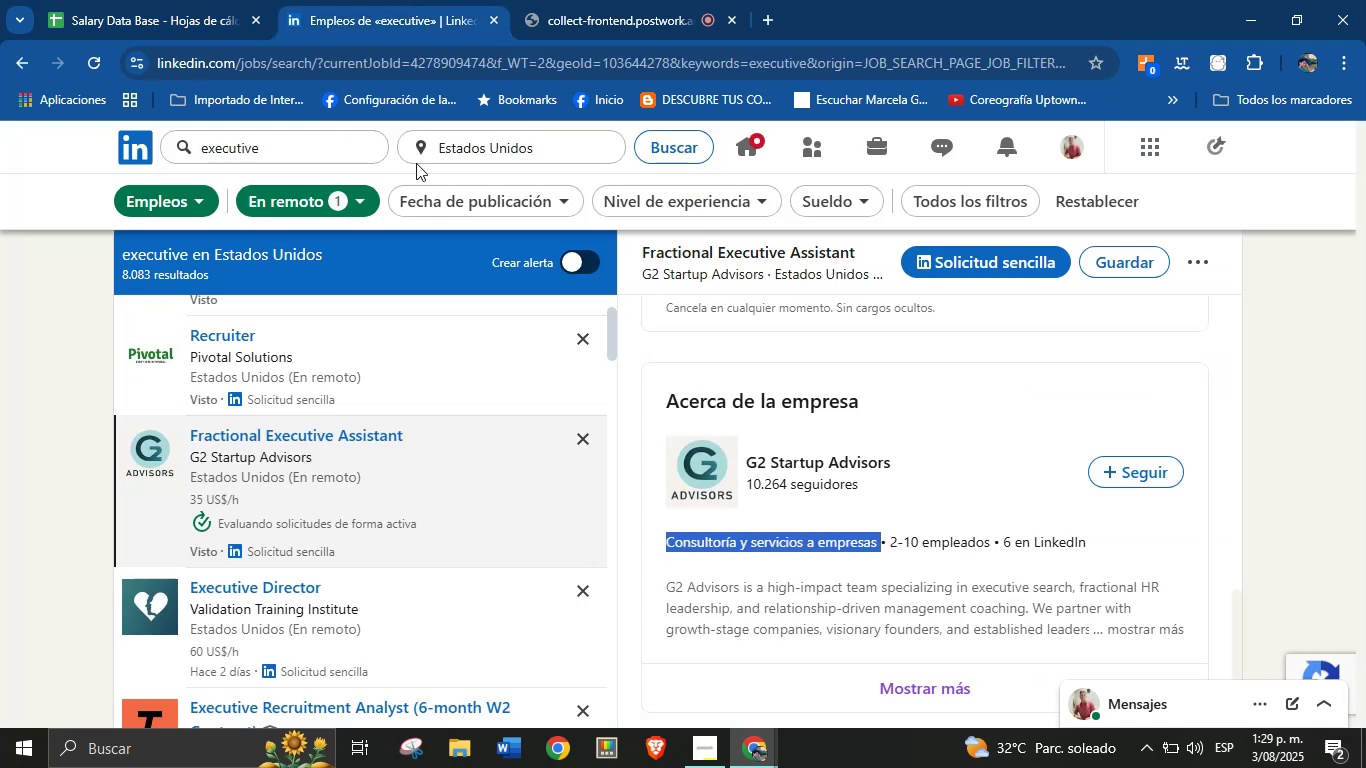 
scroll: coordinate [419, 412], scroll_direction: down, amount: 2.0
 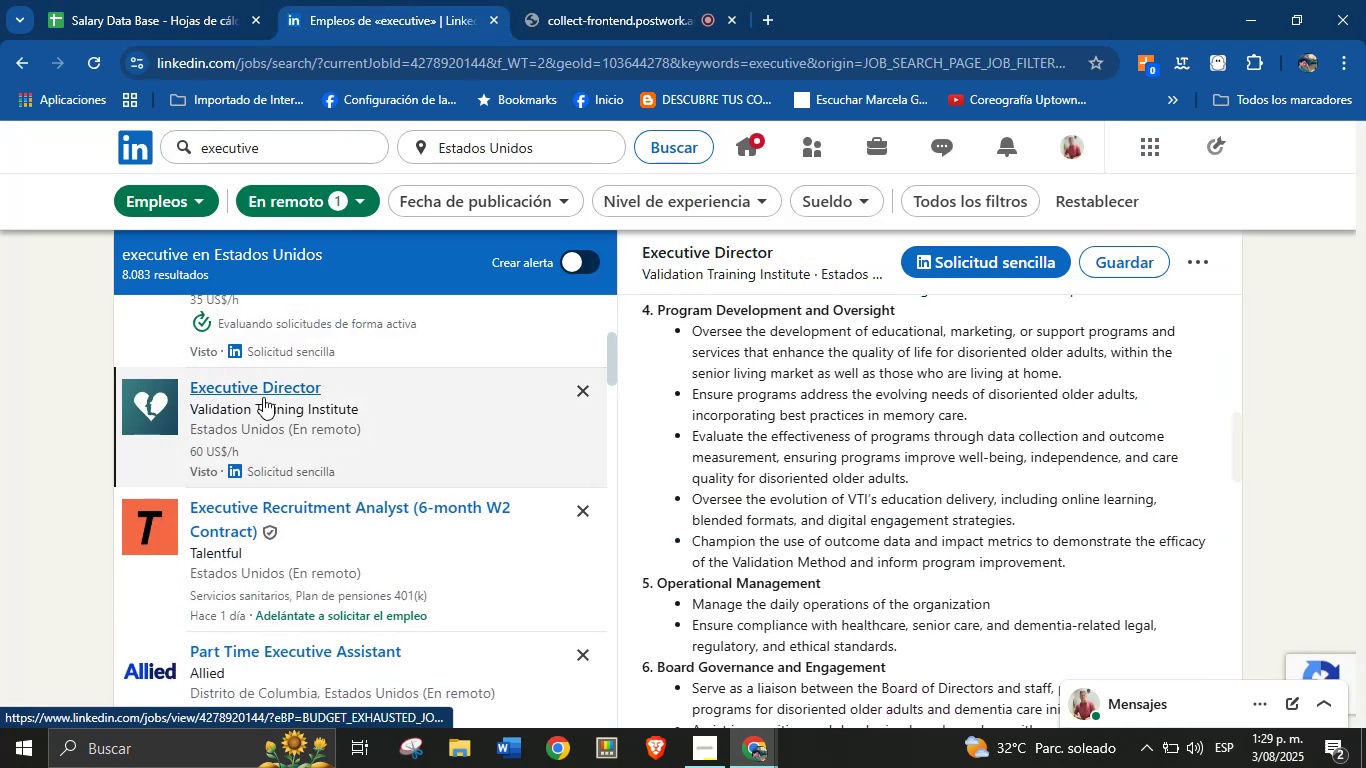 
scroll: coordinate [838, 332], scroll_direction: up, amount: 8.0
 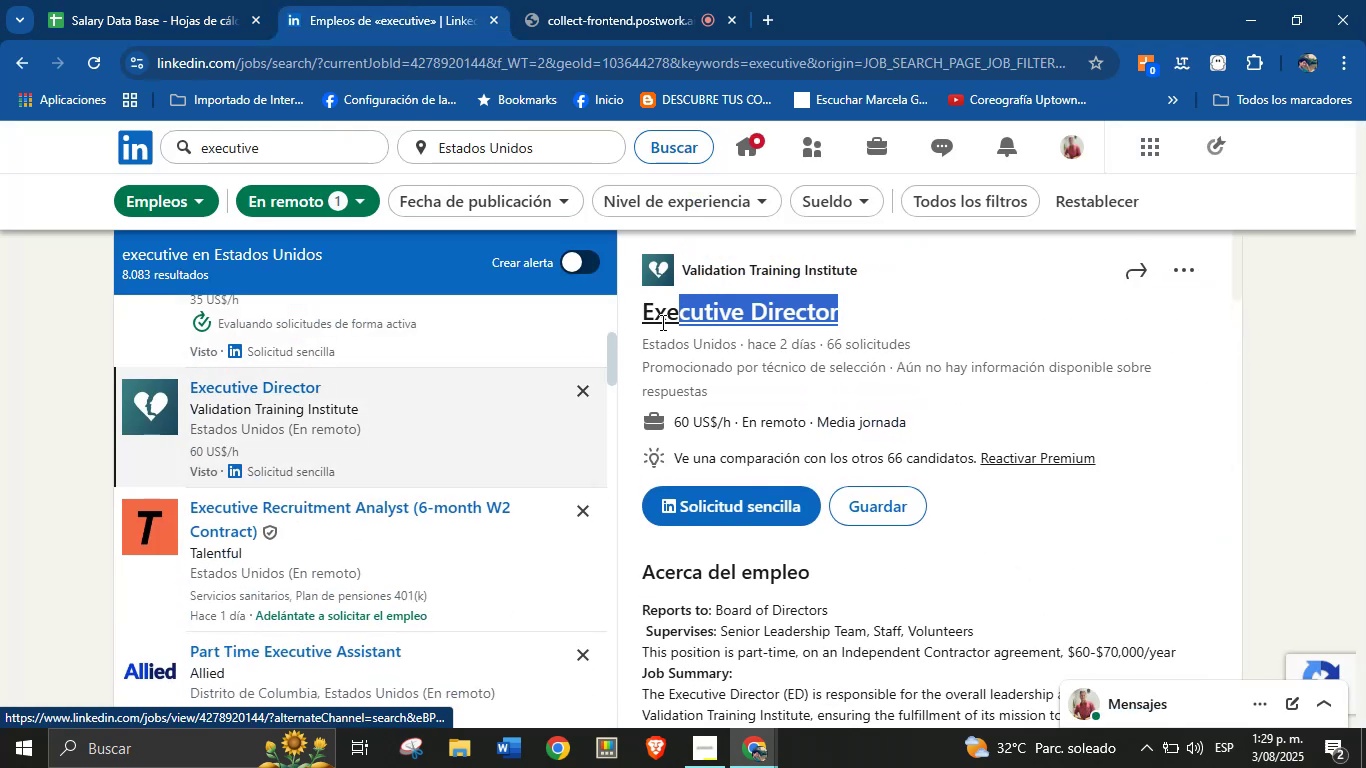 
key(Control+C)
 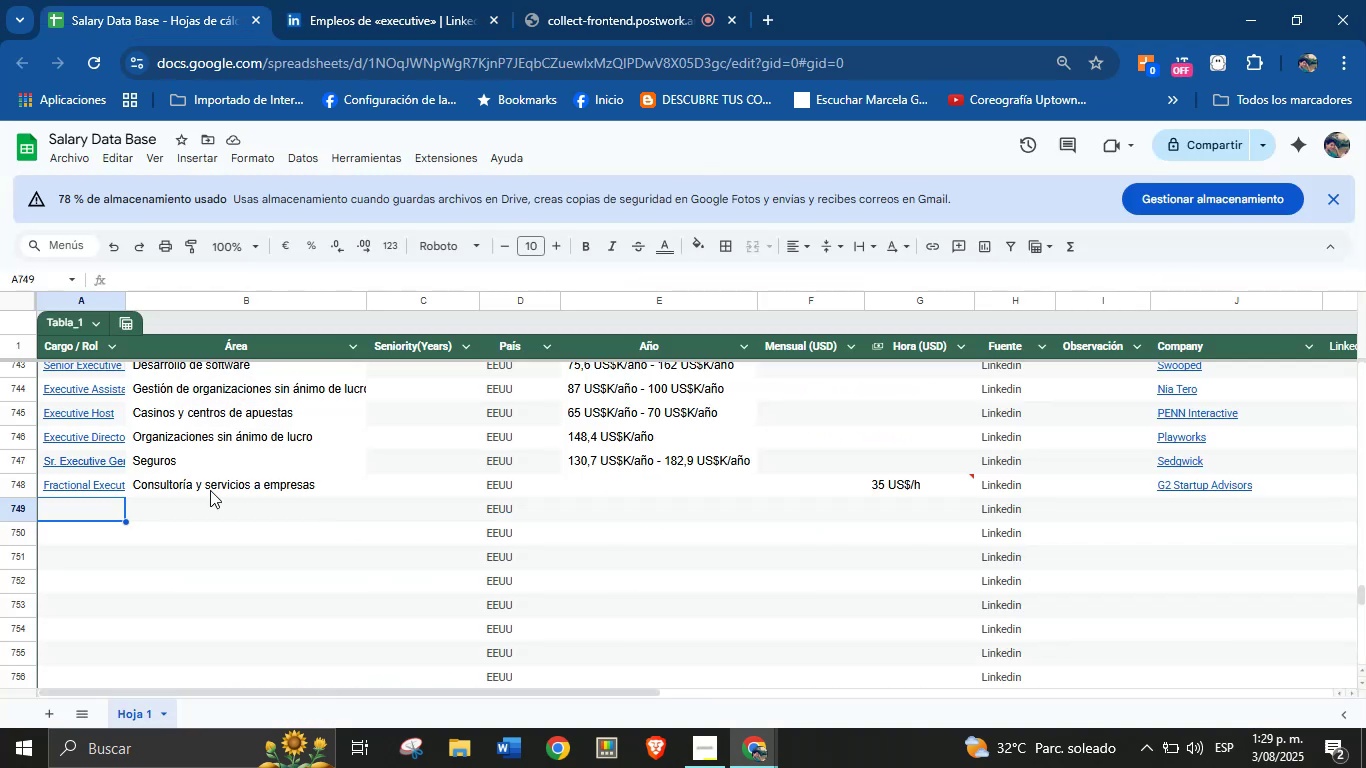 
left_click([109, 508])
 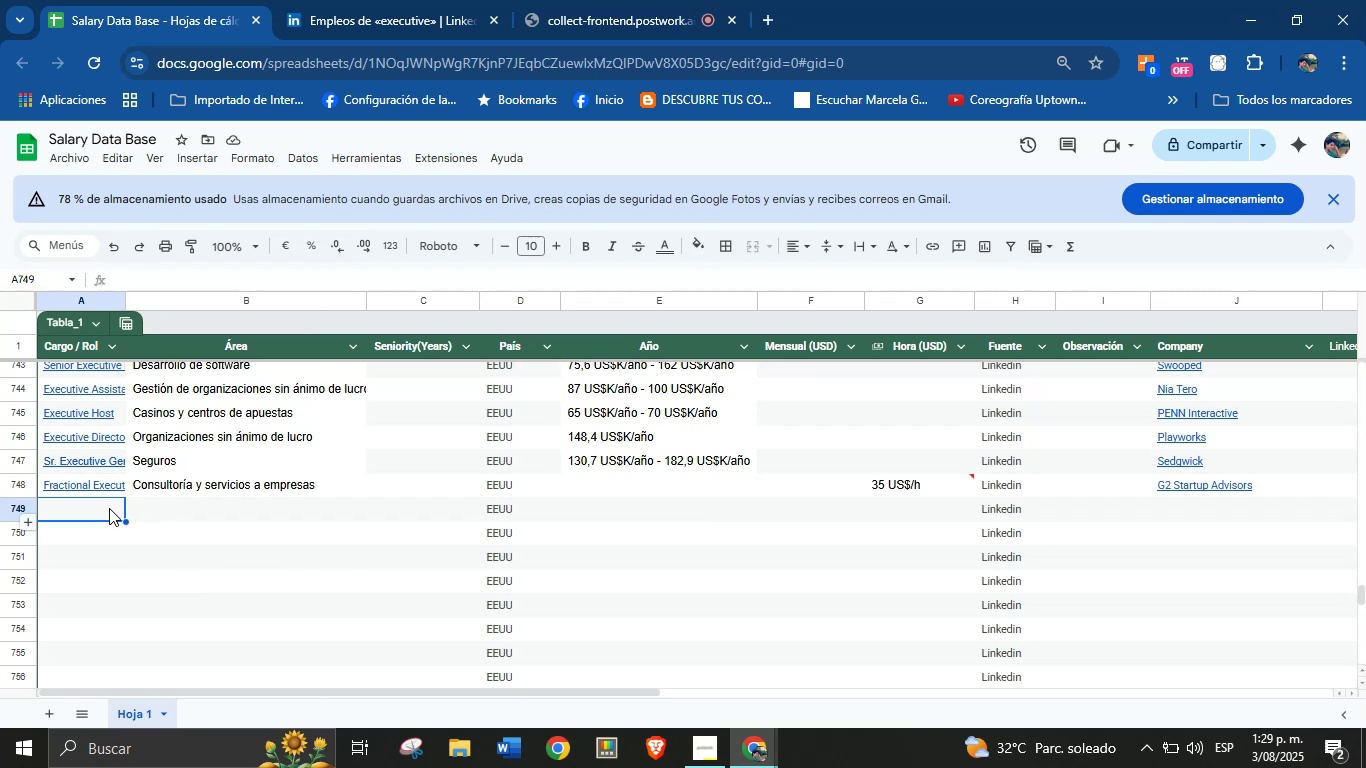 
key(Control+V)
 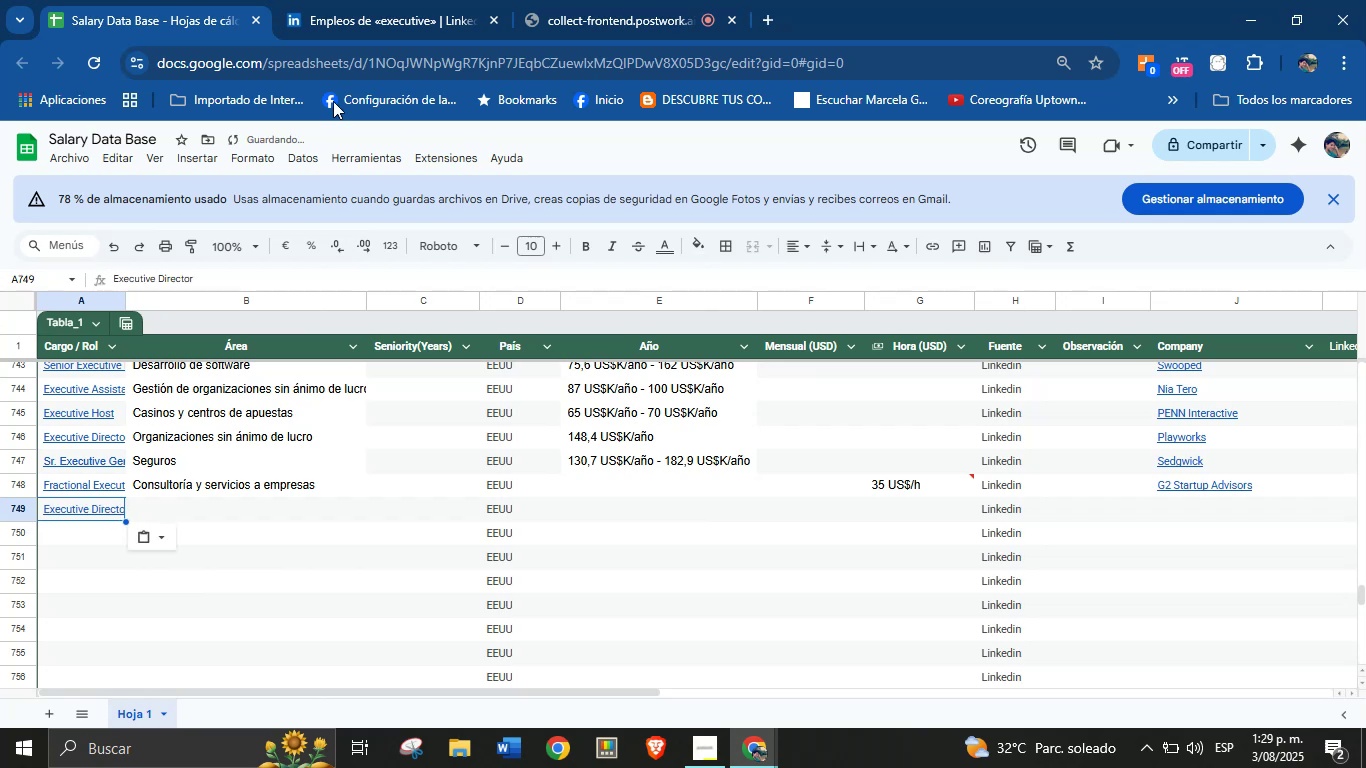 
left_click([404, 0])
 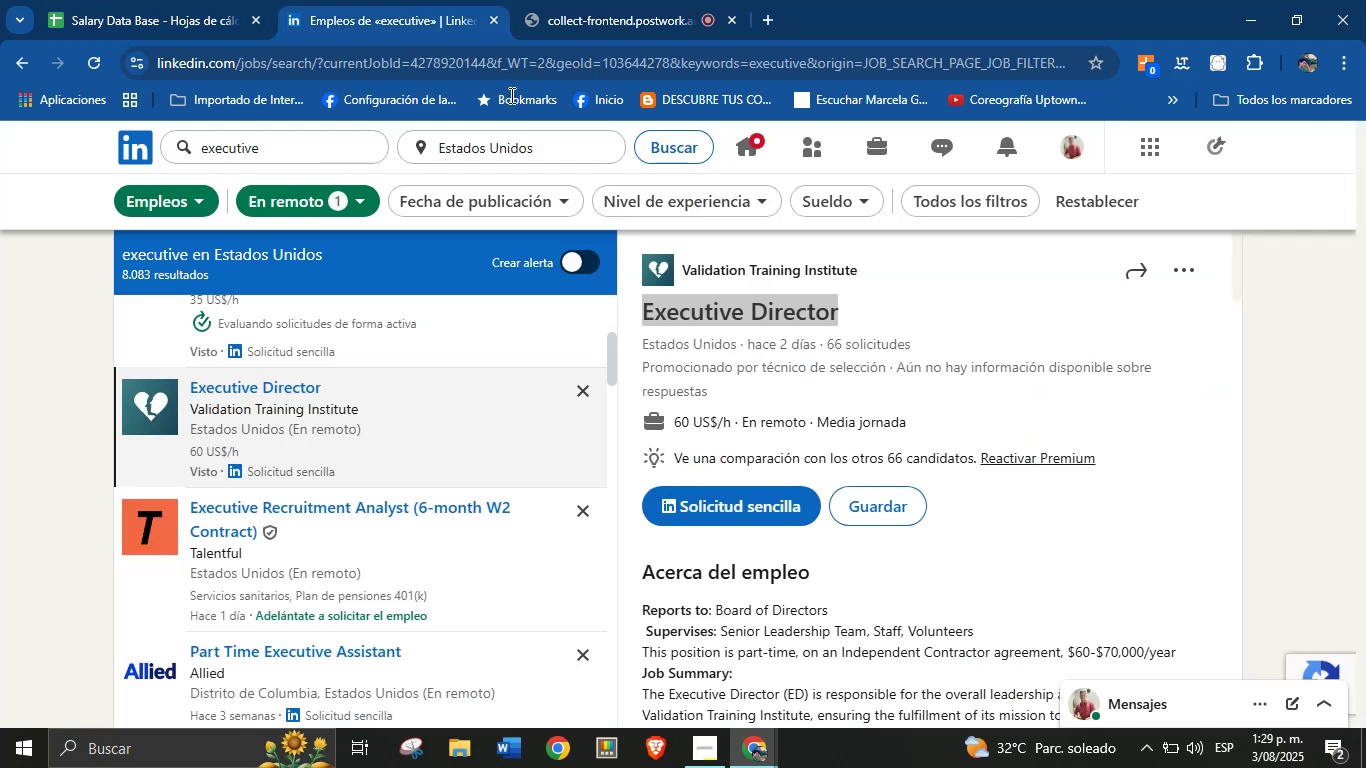 
left_click([943, 285])
 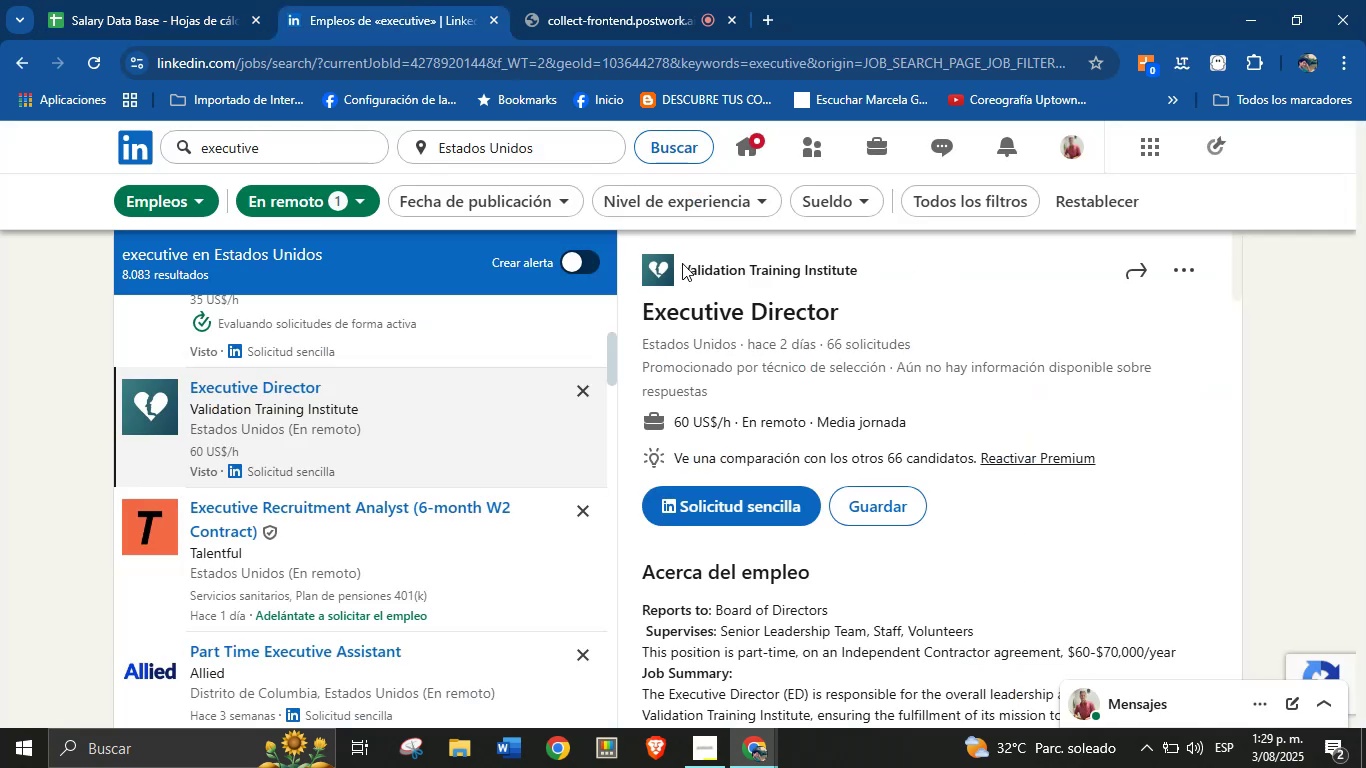 
left_click([904, 271])
 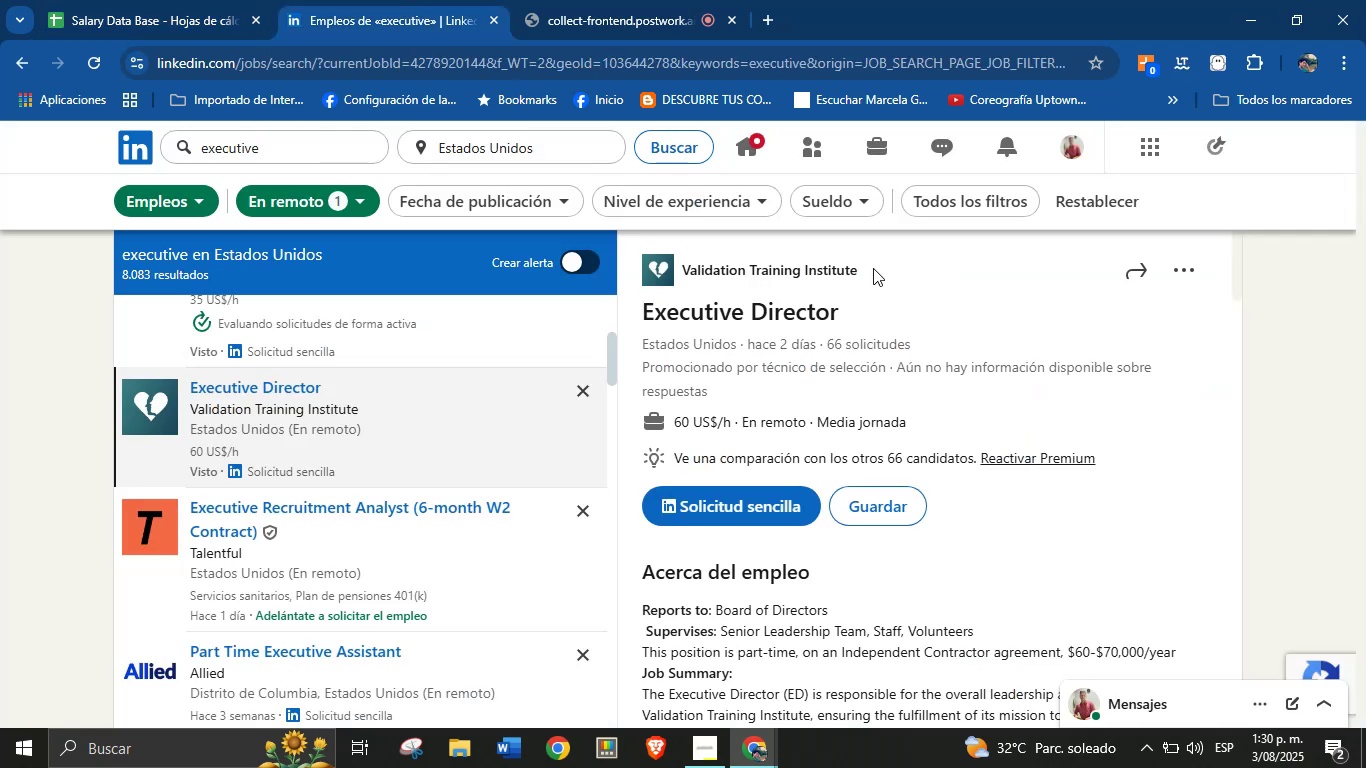 
wait(5.76)
 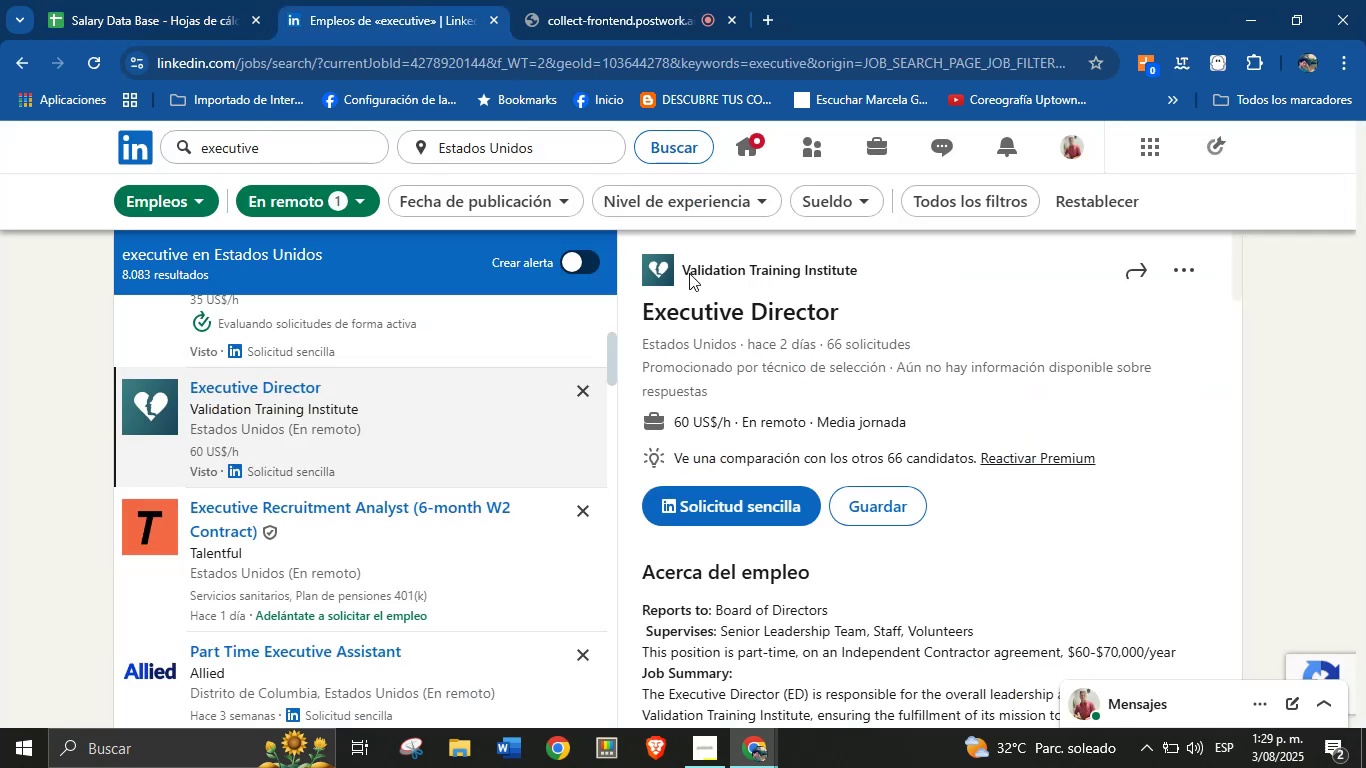 
left_click([889, 255])
 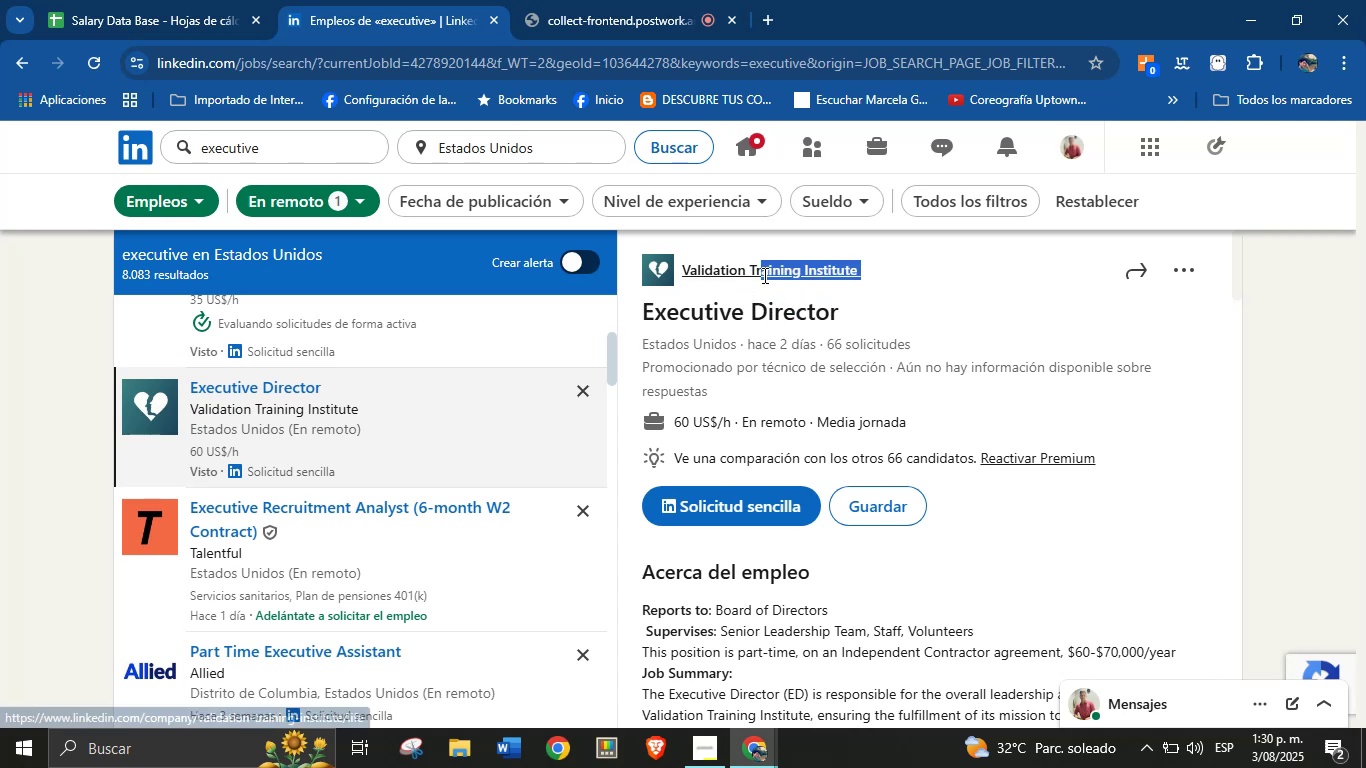 
left_click([897, 269])
 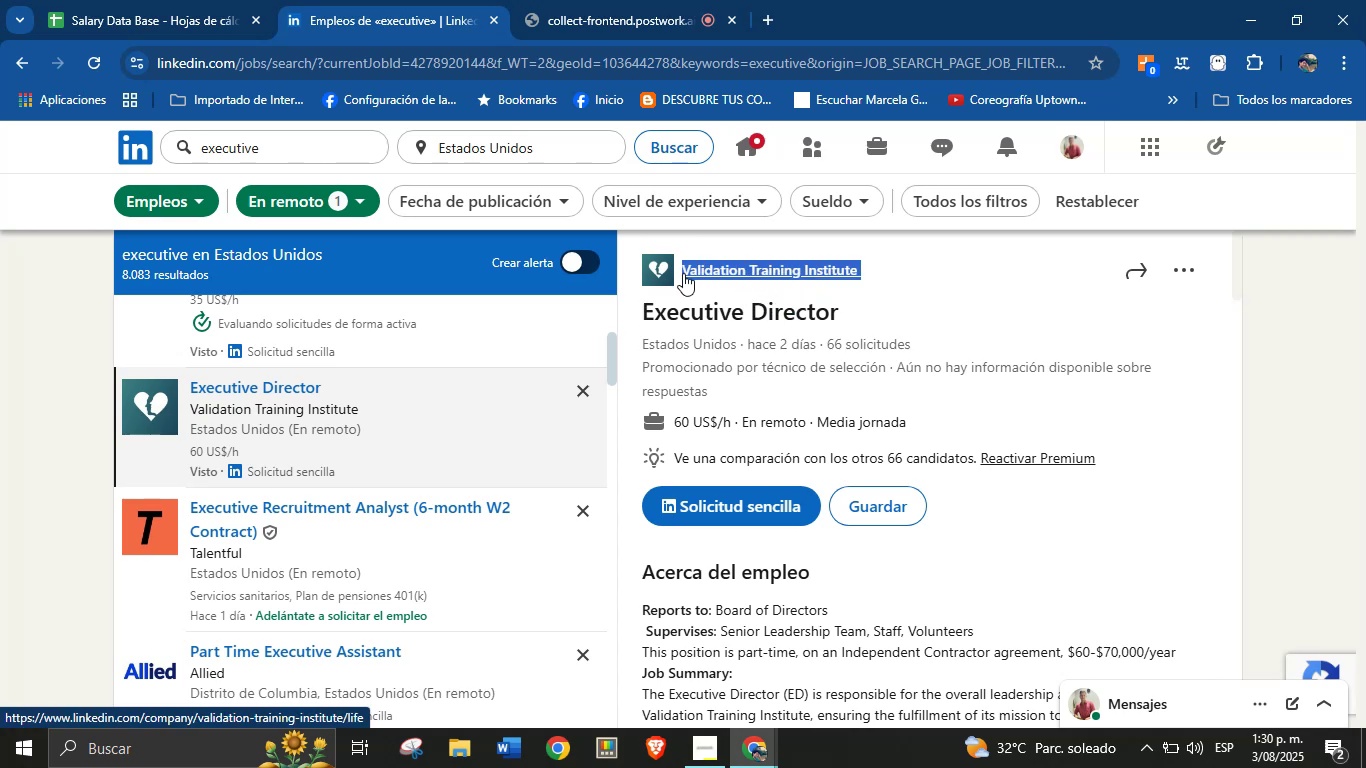 
key(Control+C)
 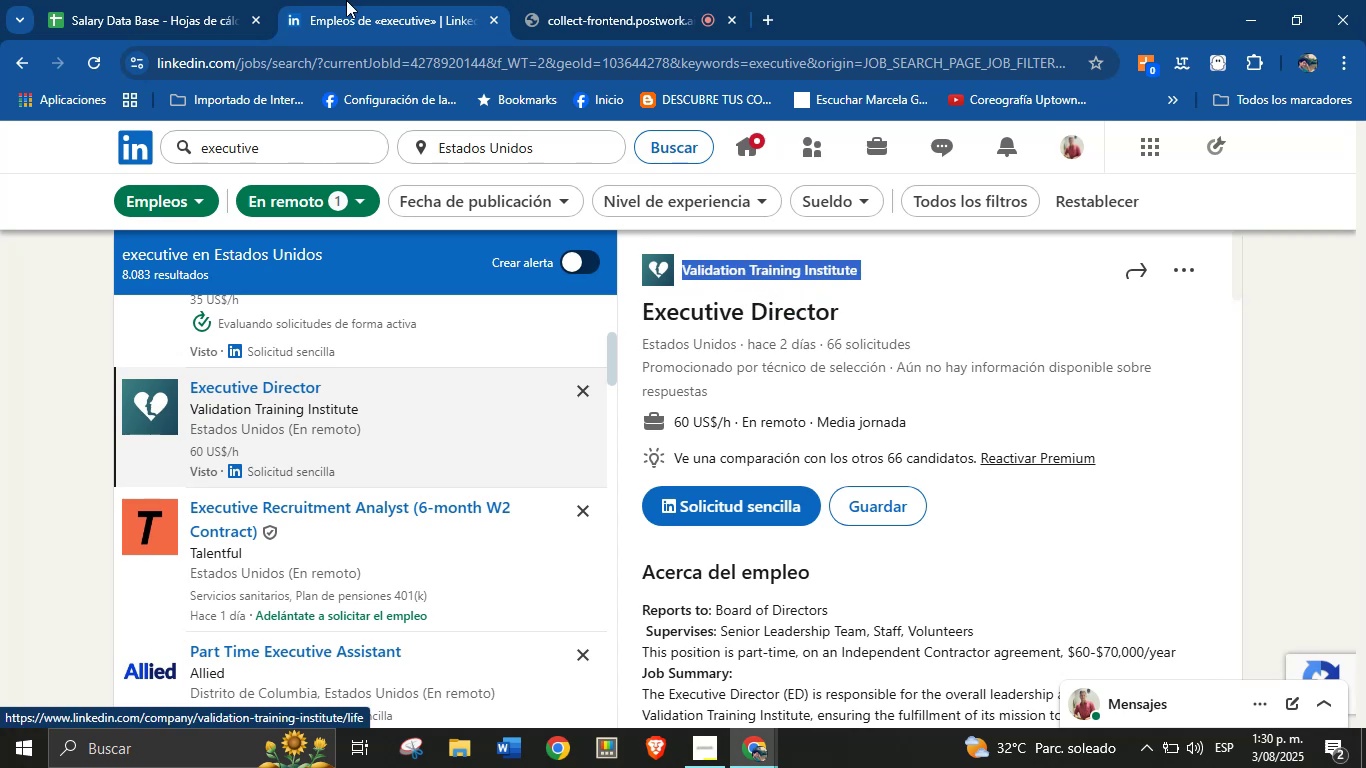 
left_click([257, 0])
 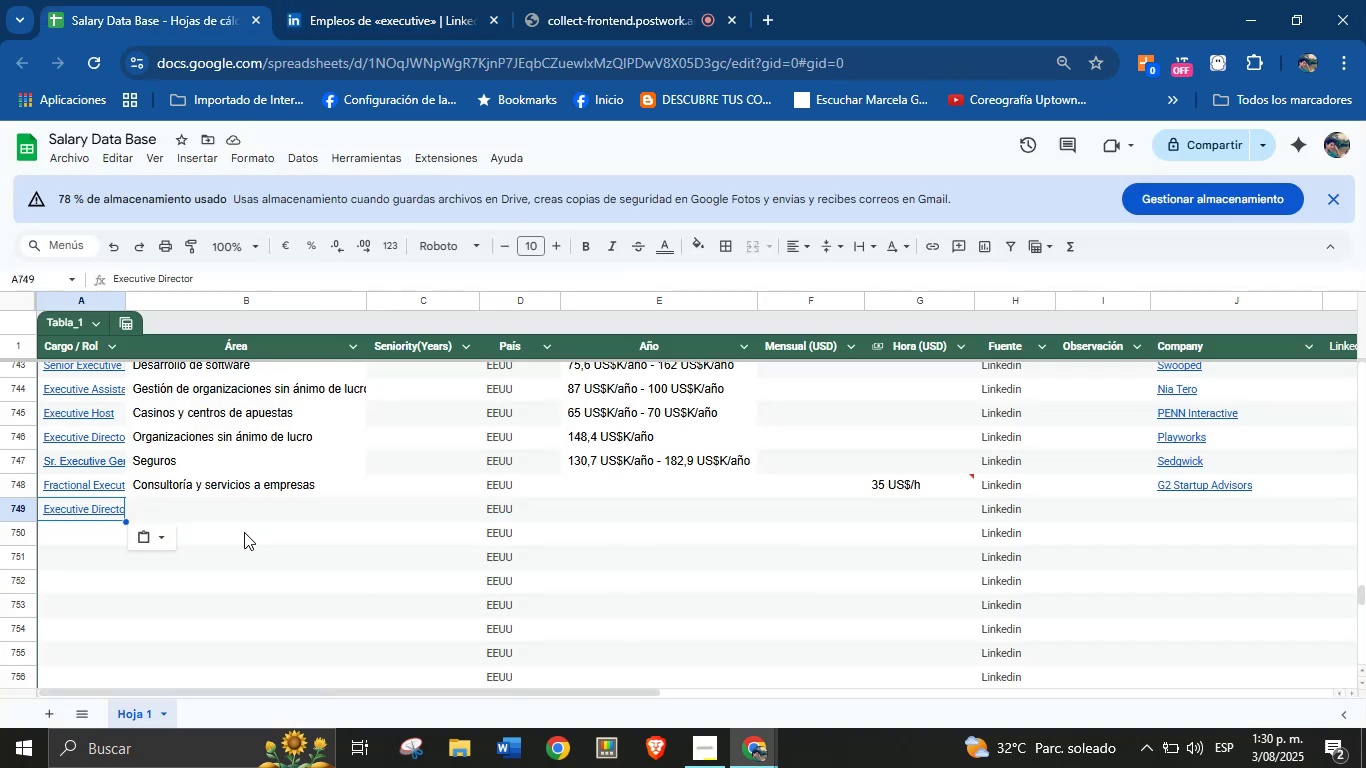 
left_click([237, 525])
 